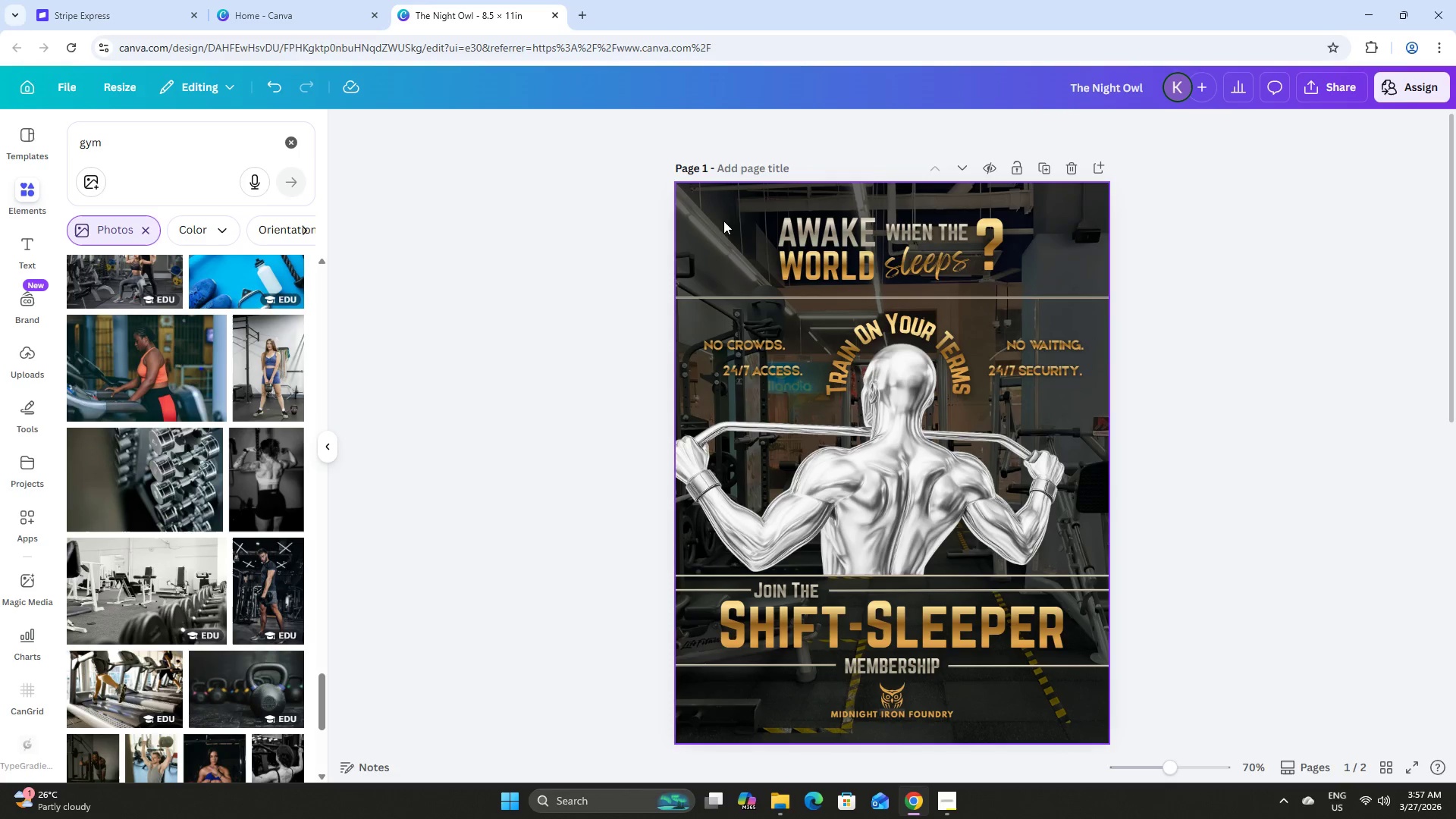 
left_click([711, 215])
 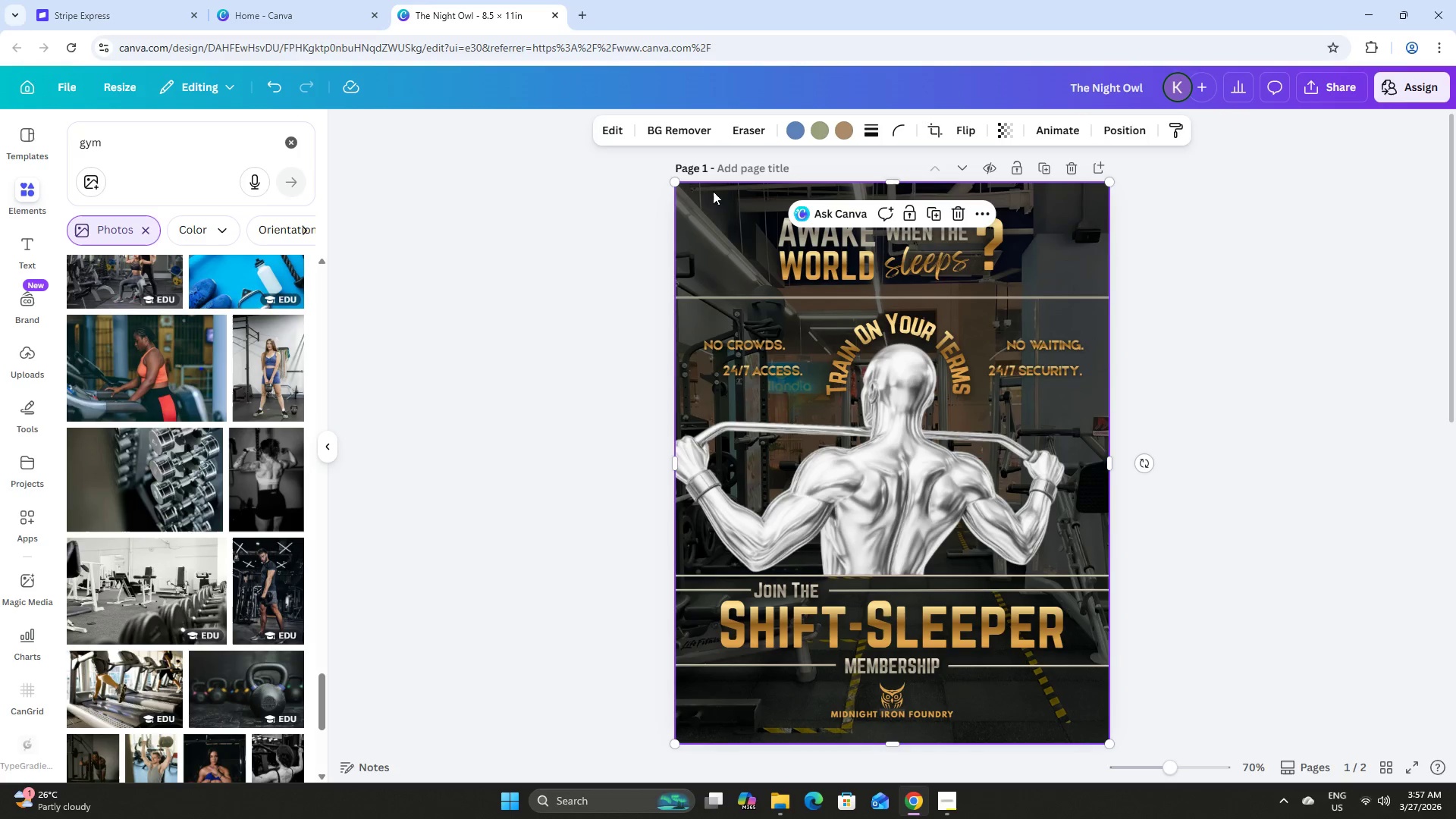 
left_click([713, 206])
 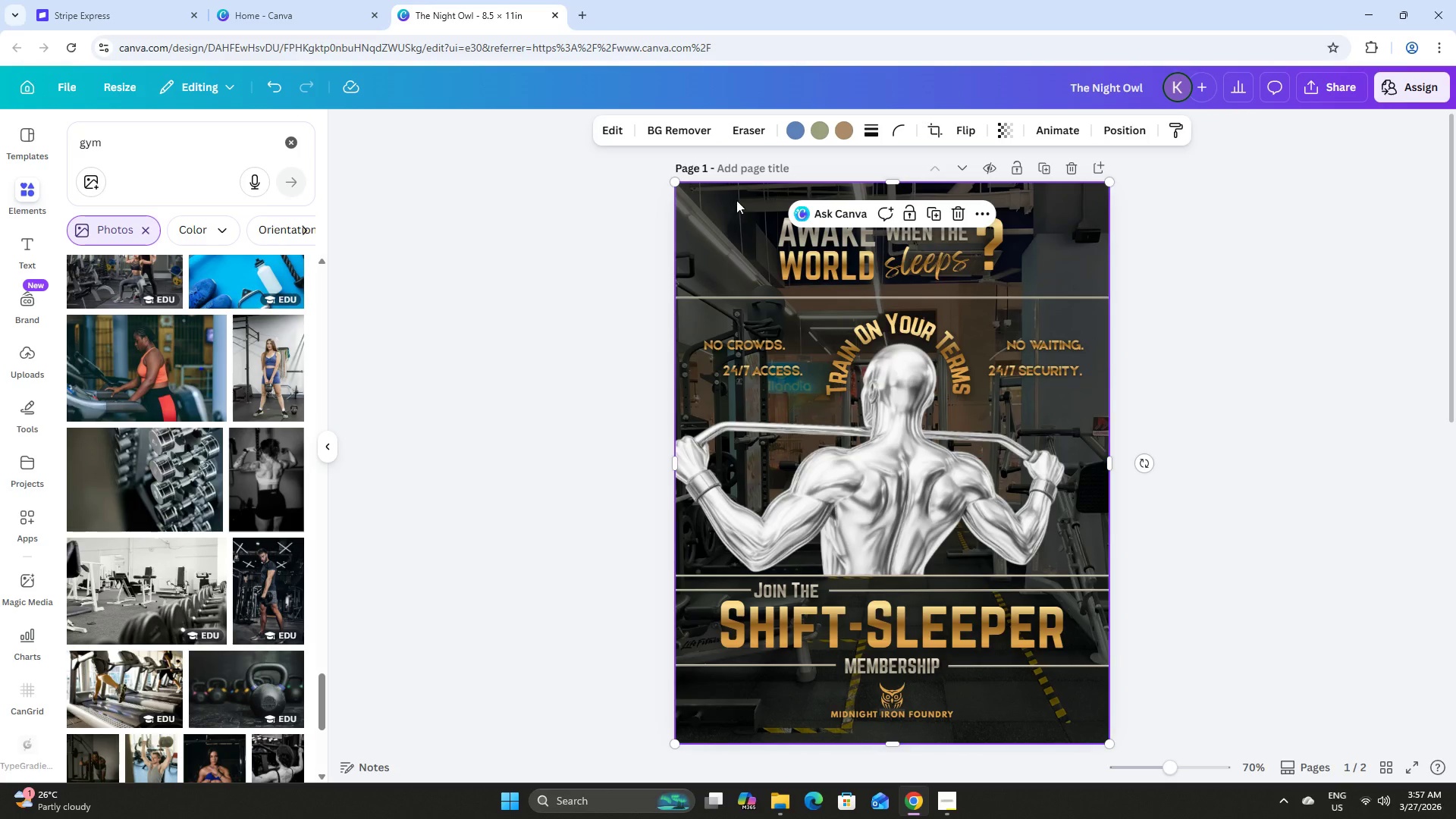 
scroll: coordinate [739, 201], scroll_direction: down, amount: 11.0
 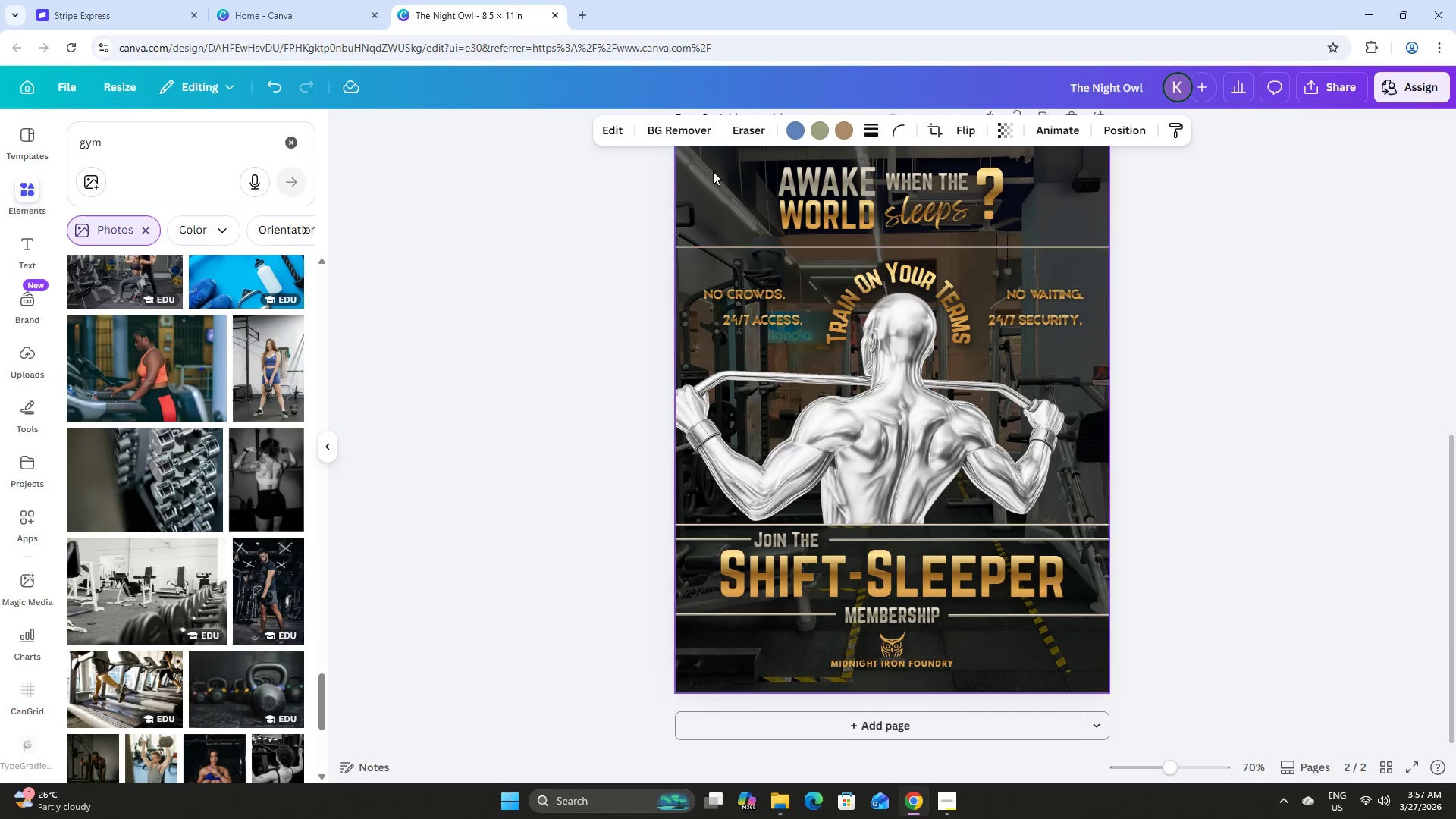 
left_click([713, 167])
 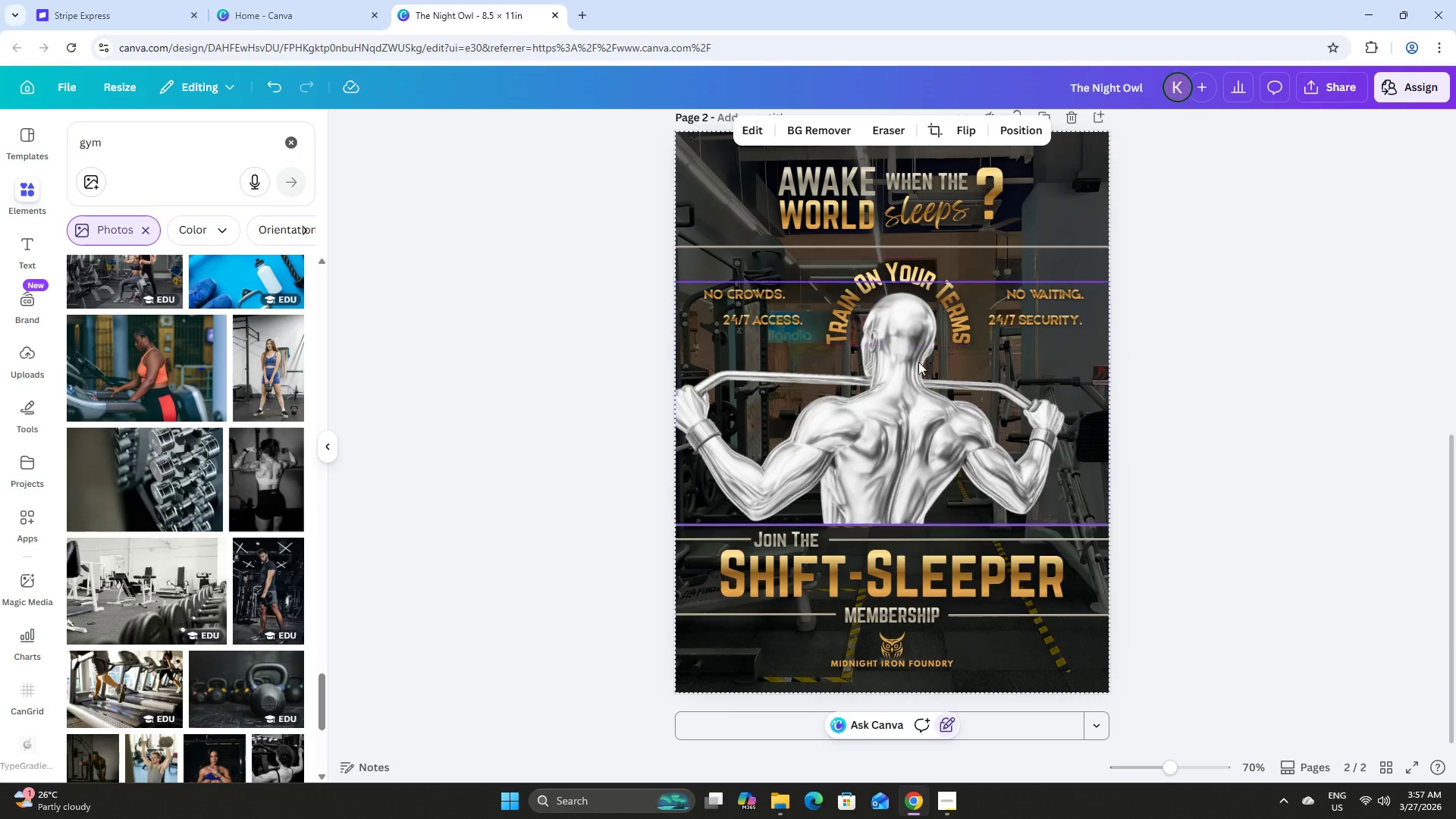 
scroll: coordinate [923, 374], scroll_direction: up, amount: 13.0
 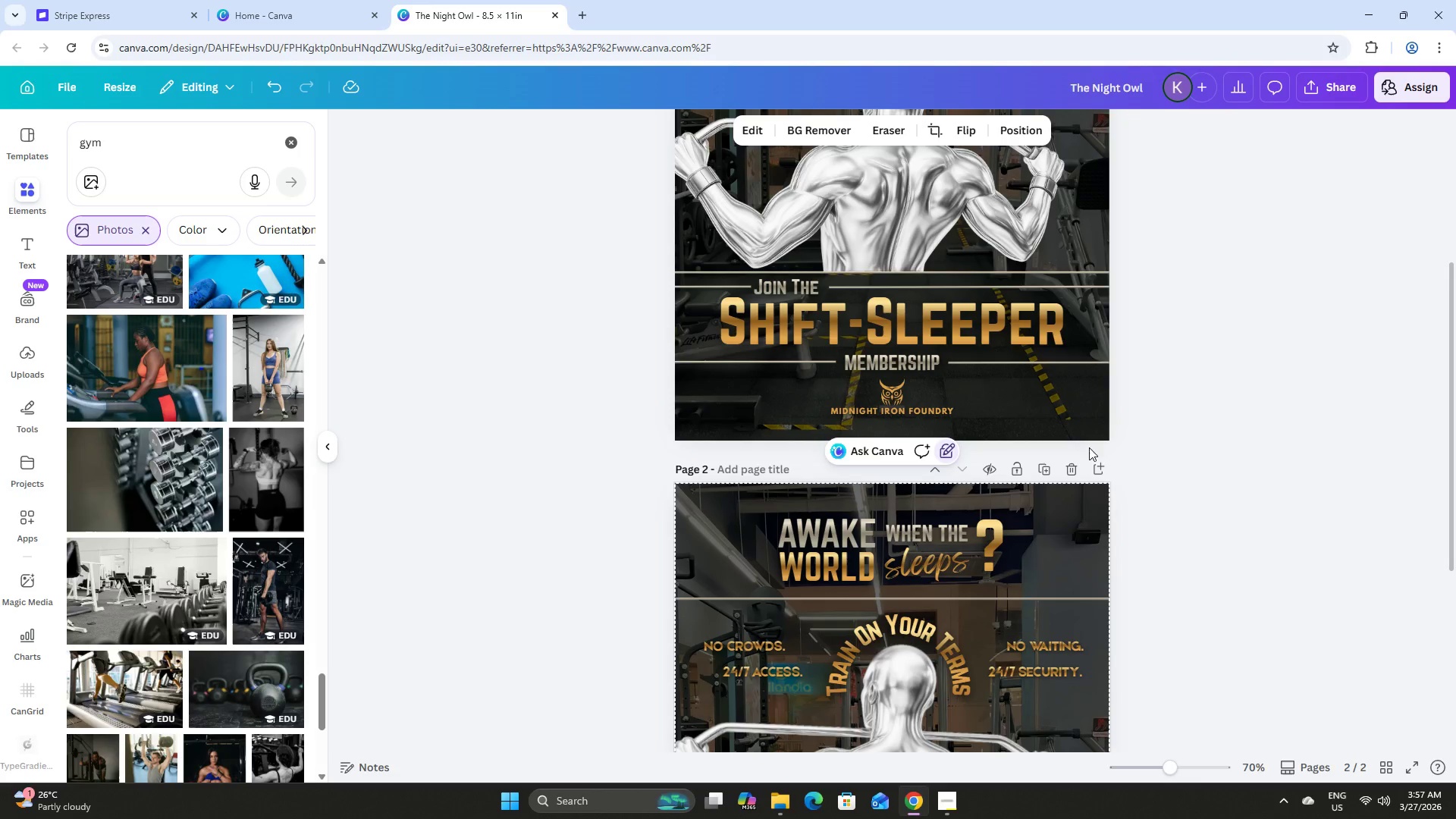 
mouse_move([1069, 463])
 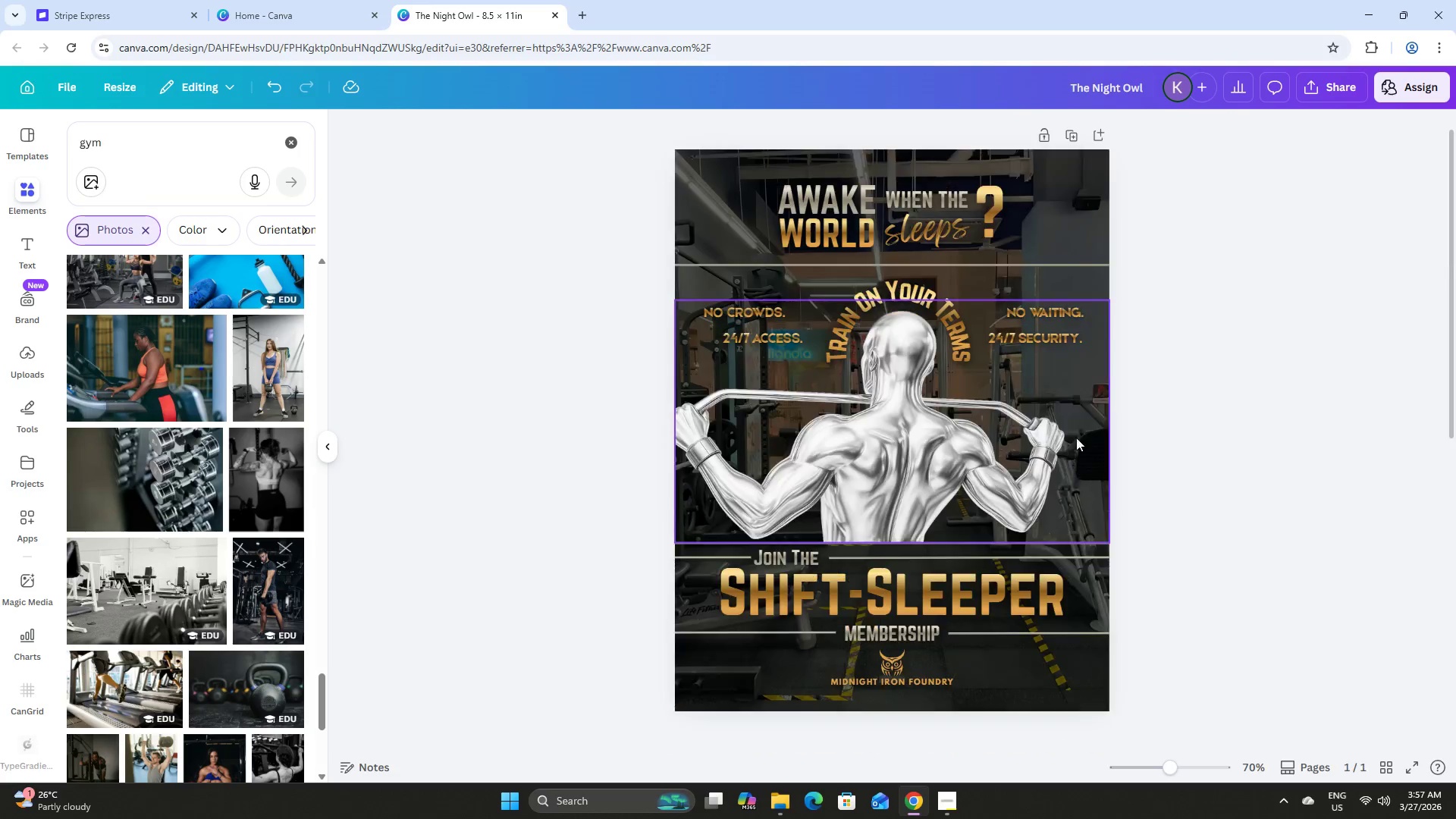 
scroll: coordinate [1086, 290], scroll_direction: up, amount: 7.0
 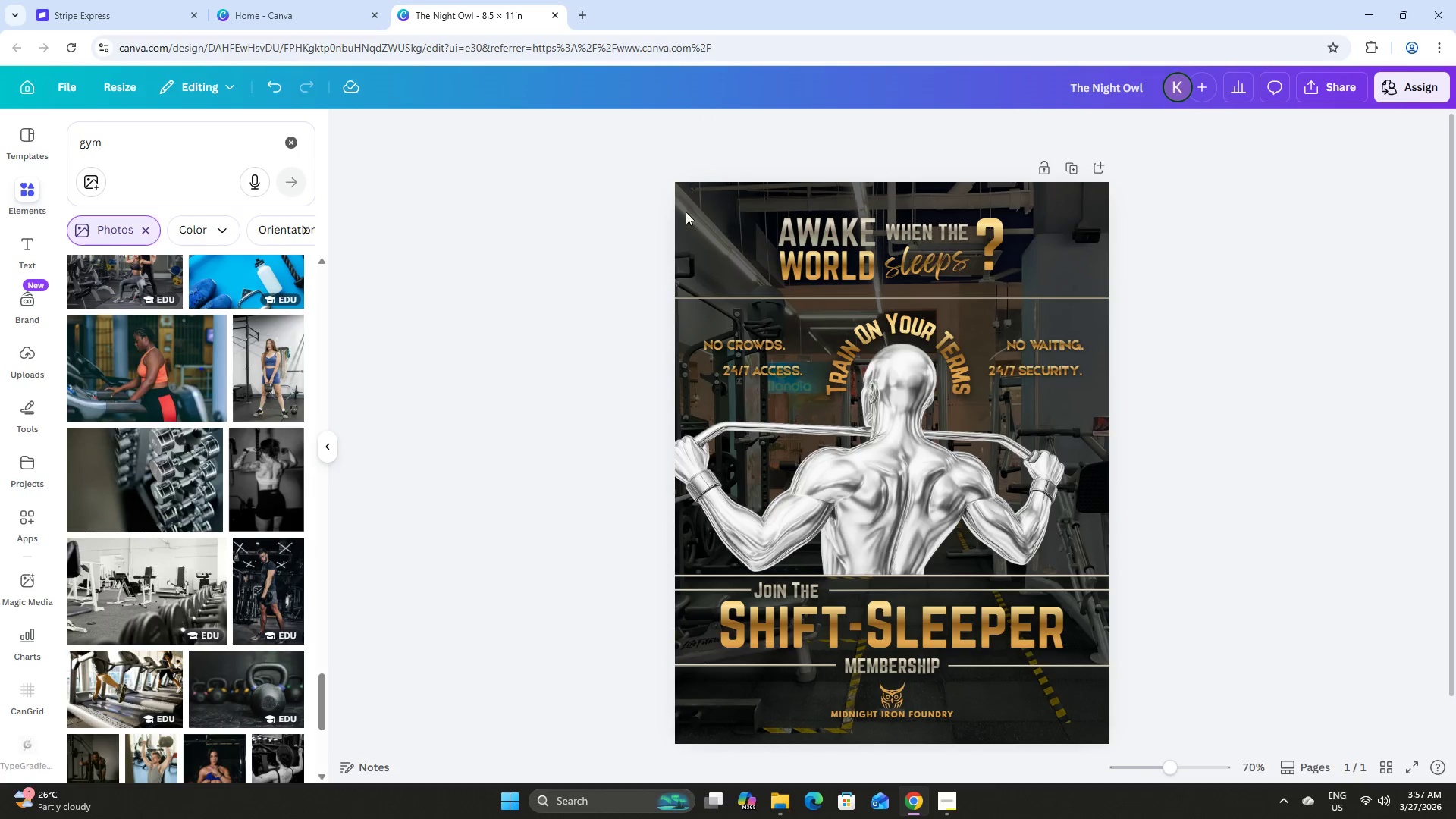 
left_click([703, 217])
 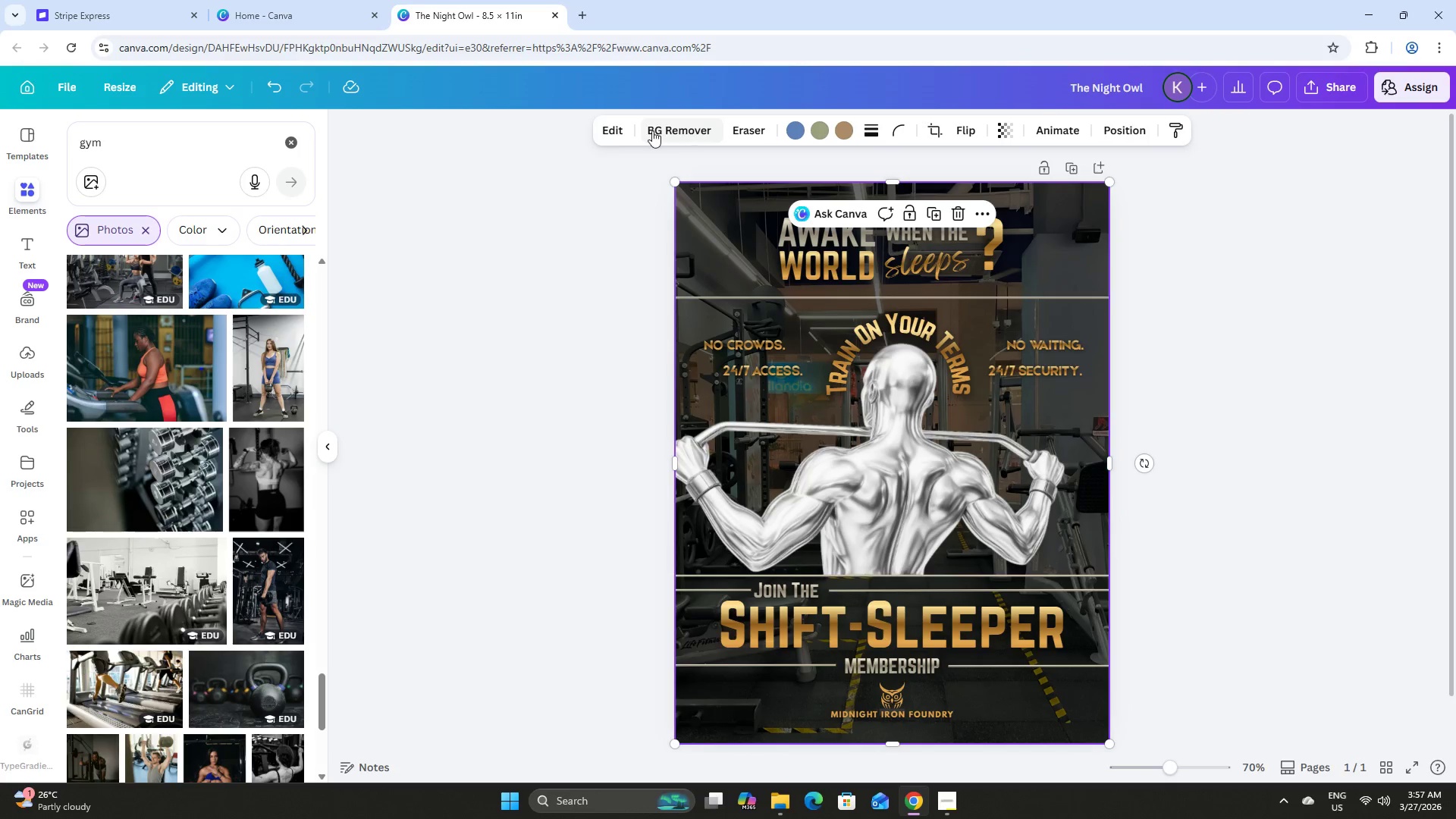 
left_click([615, 131])
 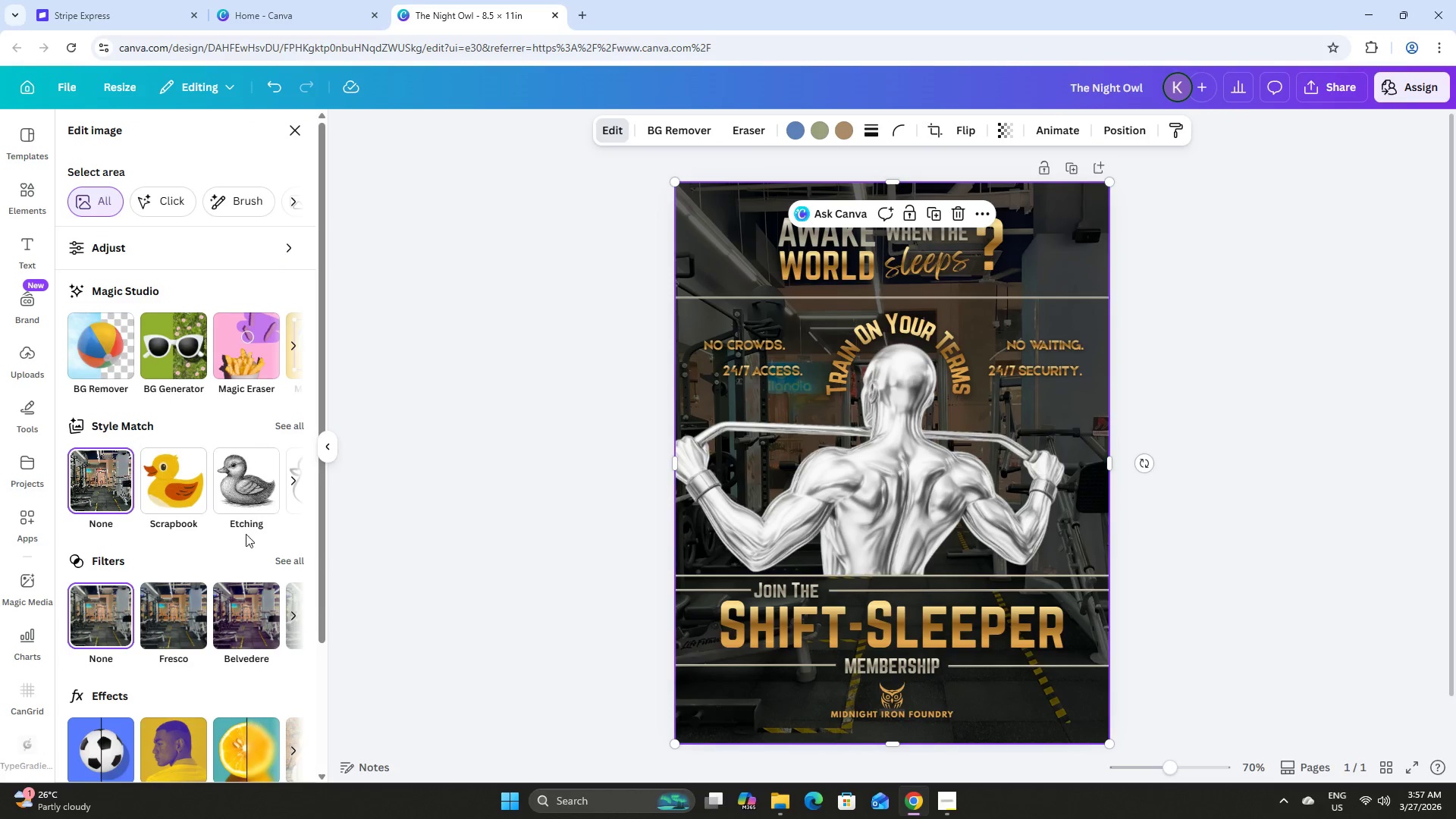 
left_click([290, 568])
 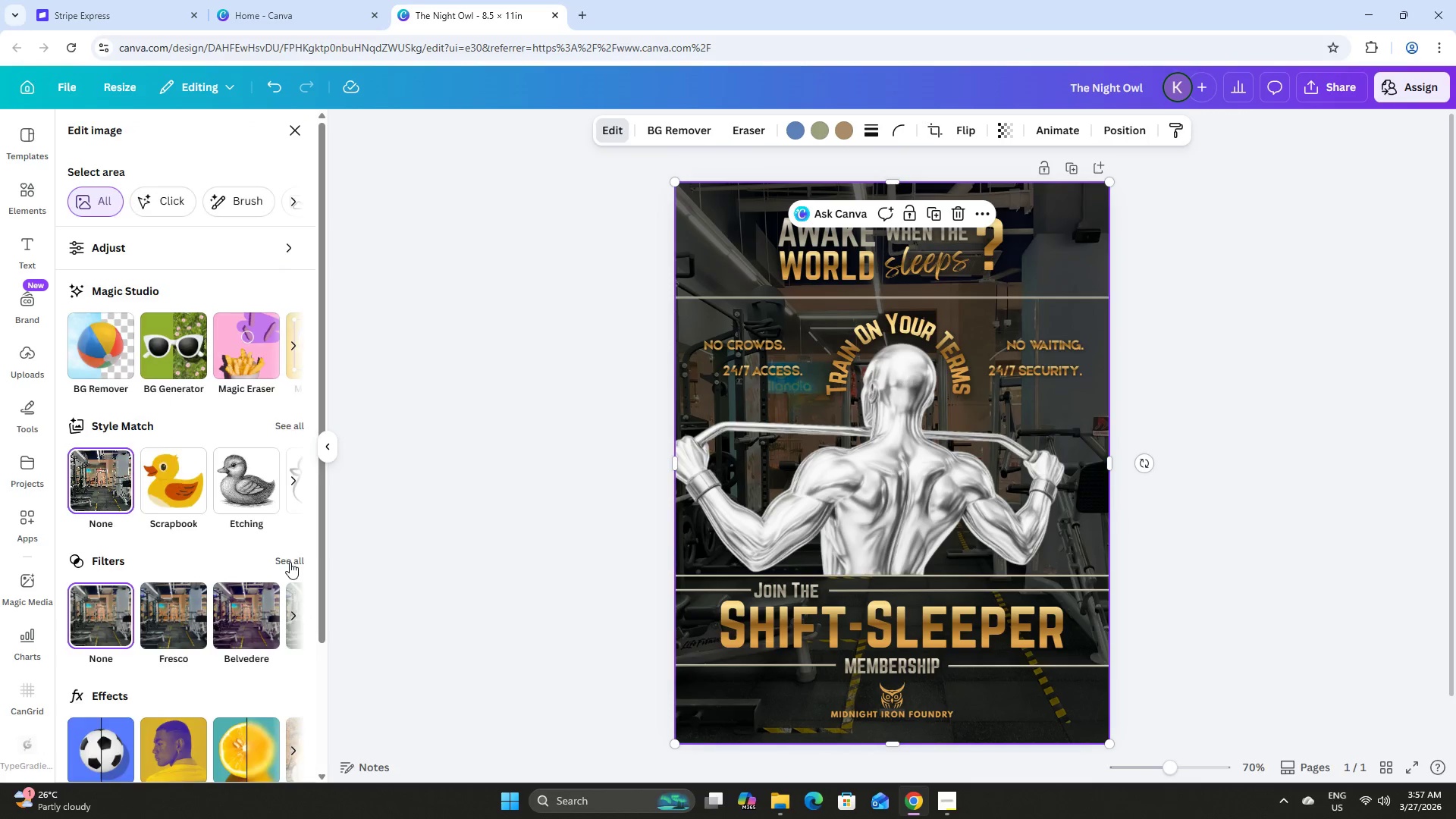 
left_click([290, 562])
 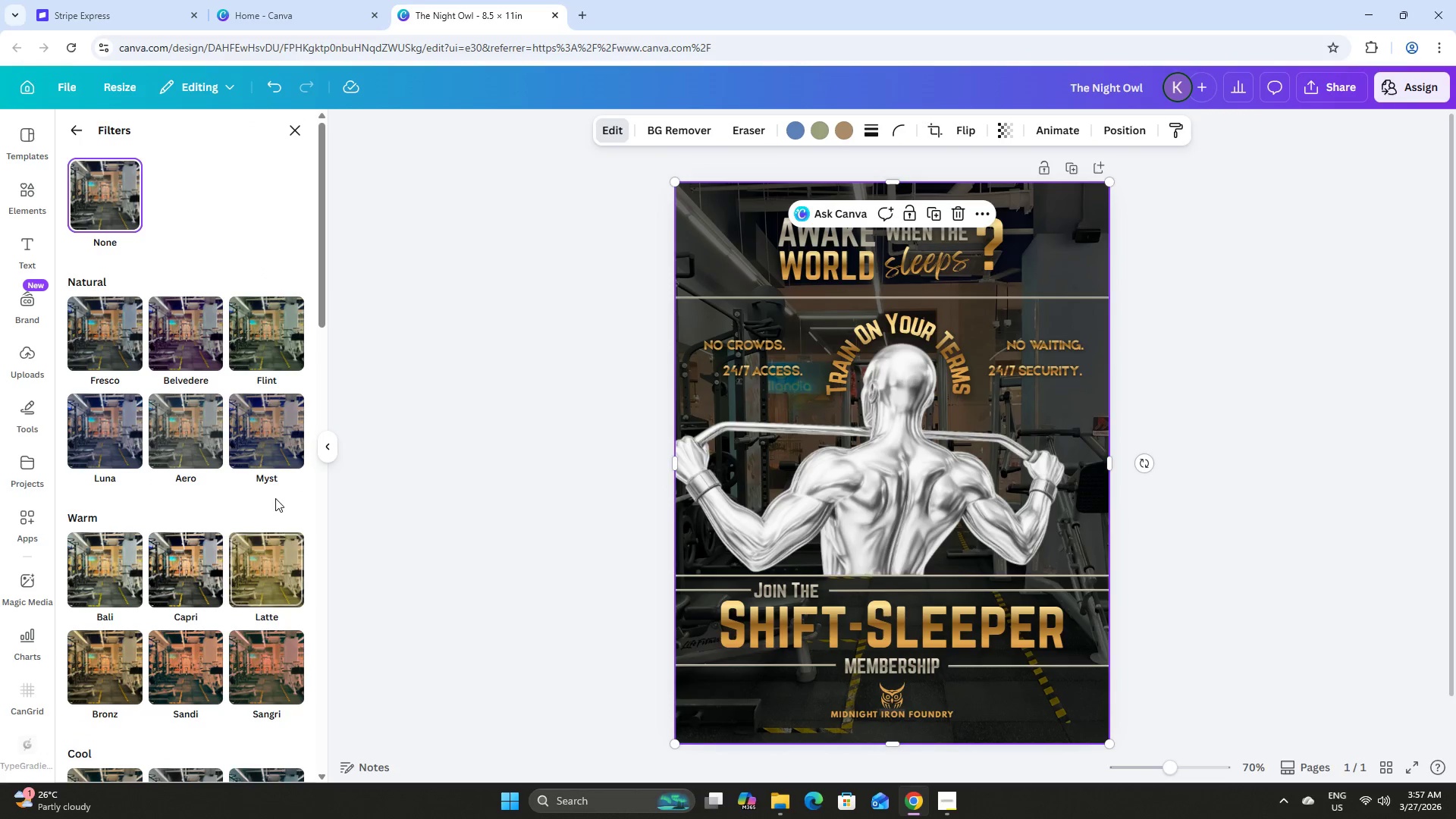 
scroll: coordinate [257, 469], scroll_direction: down, amount: 18.0
 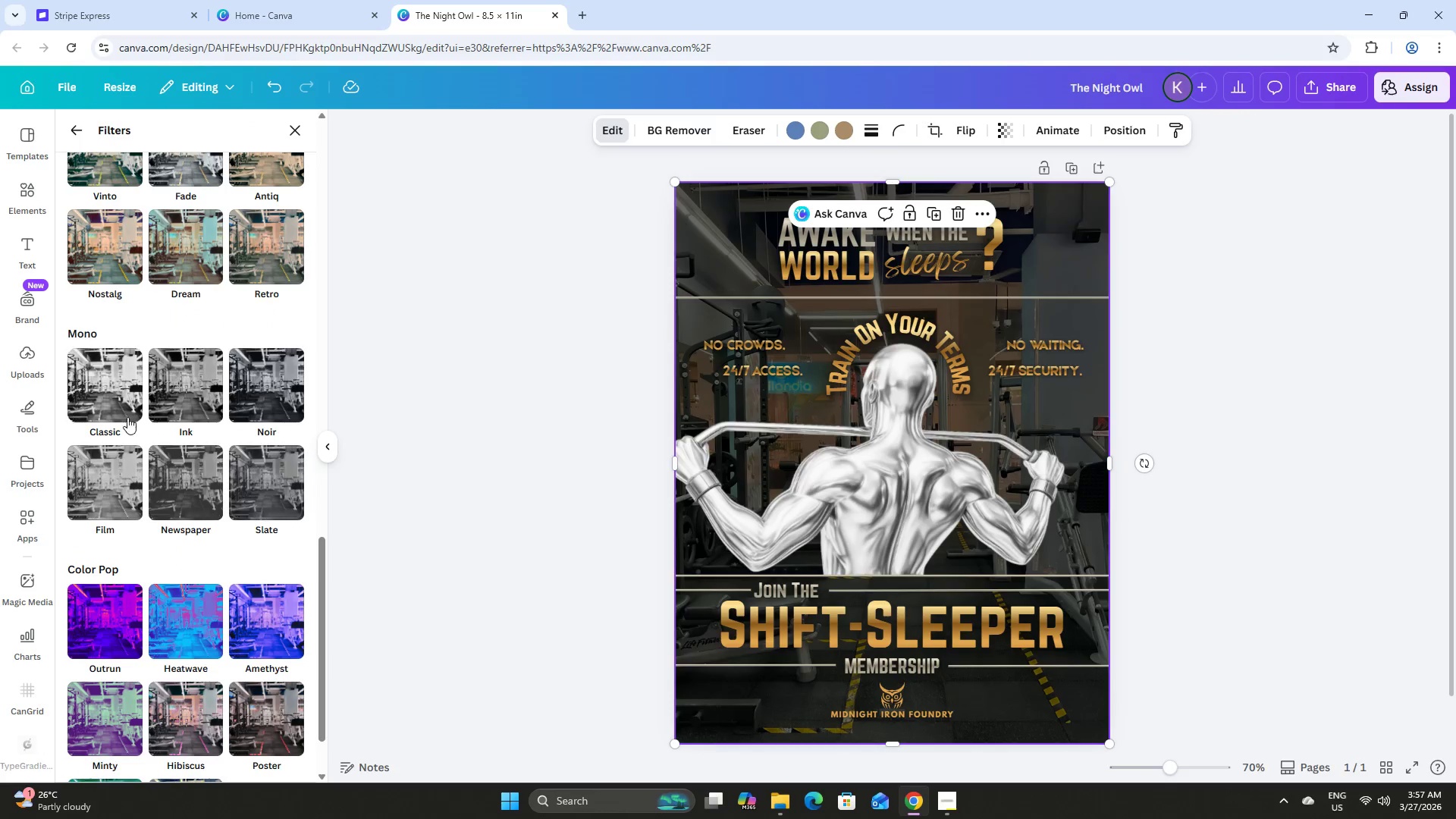 
left_click([119, 400])
 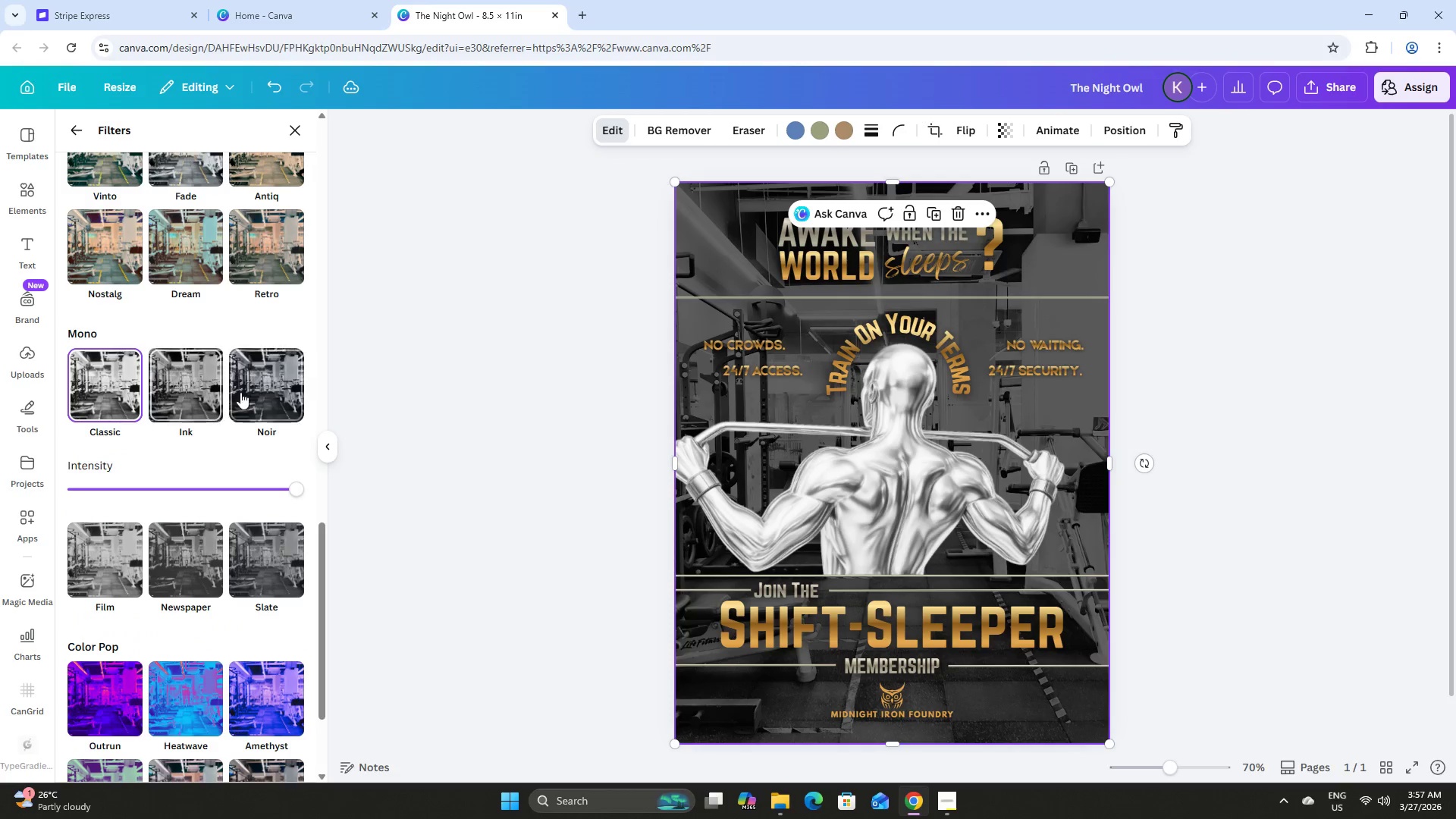 
left_click([194, 374])
 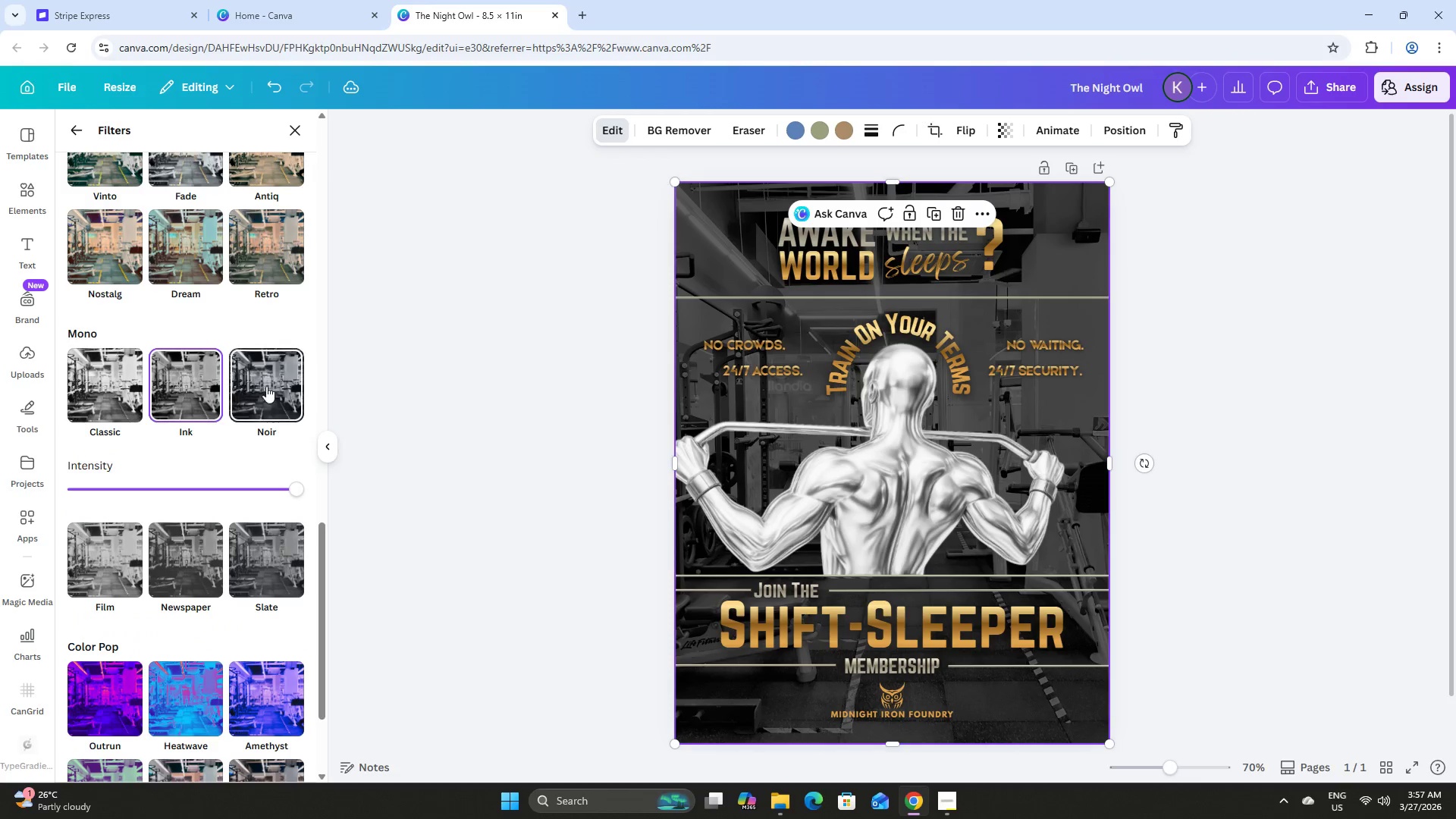 
left_click([266, 386])
 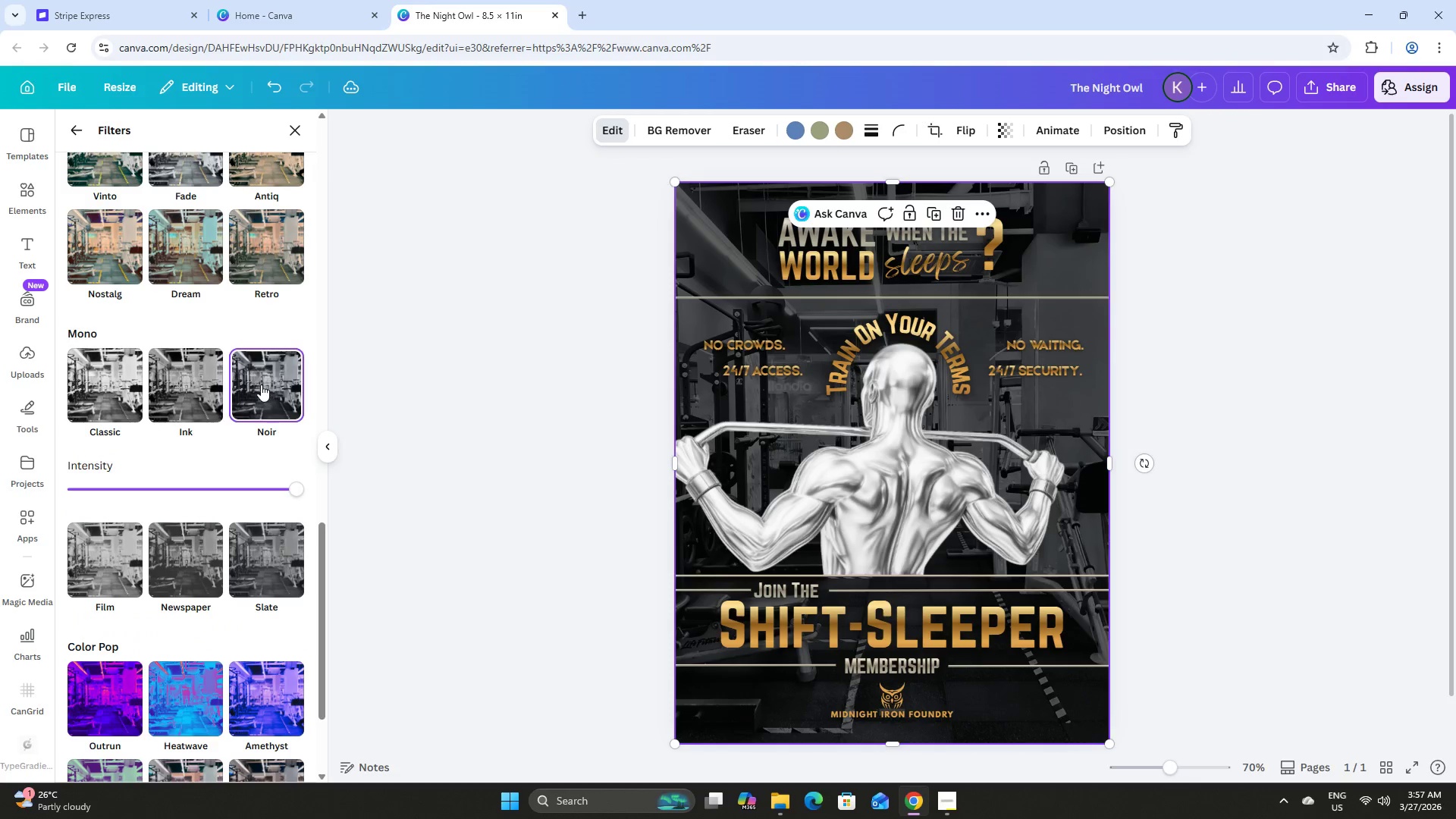 
left_click([260, 384])
 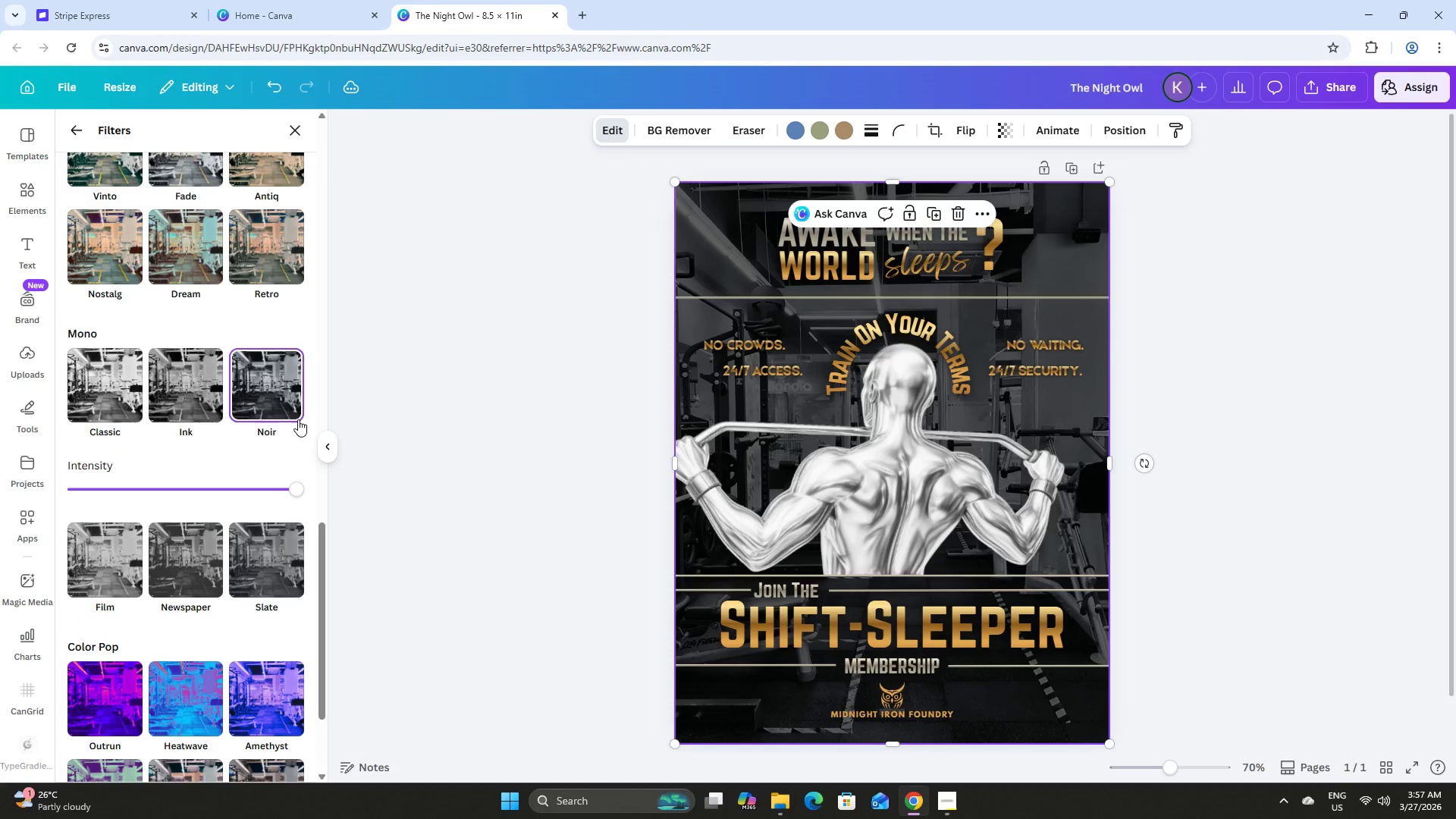 
left_click([179, 552])
 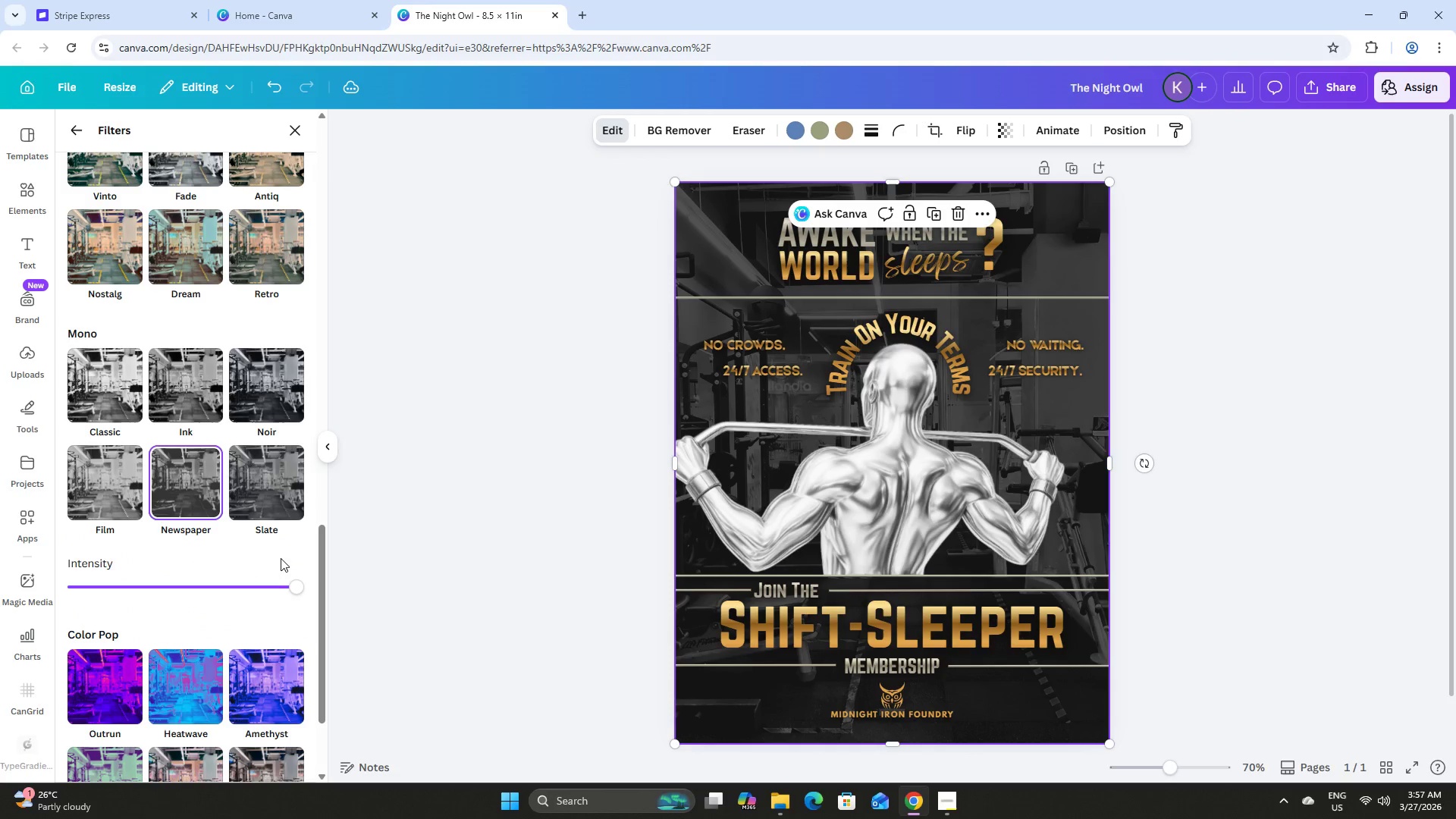 
left_click([265, 488])
 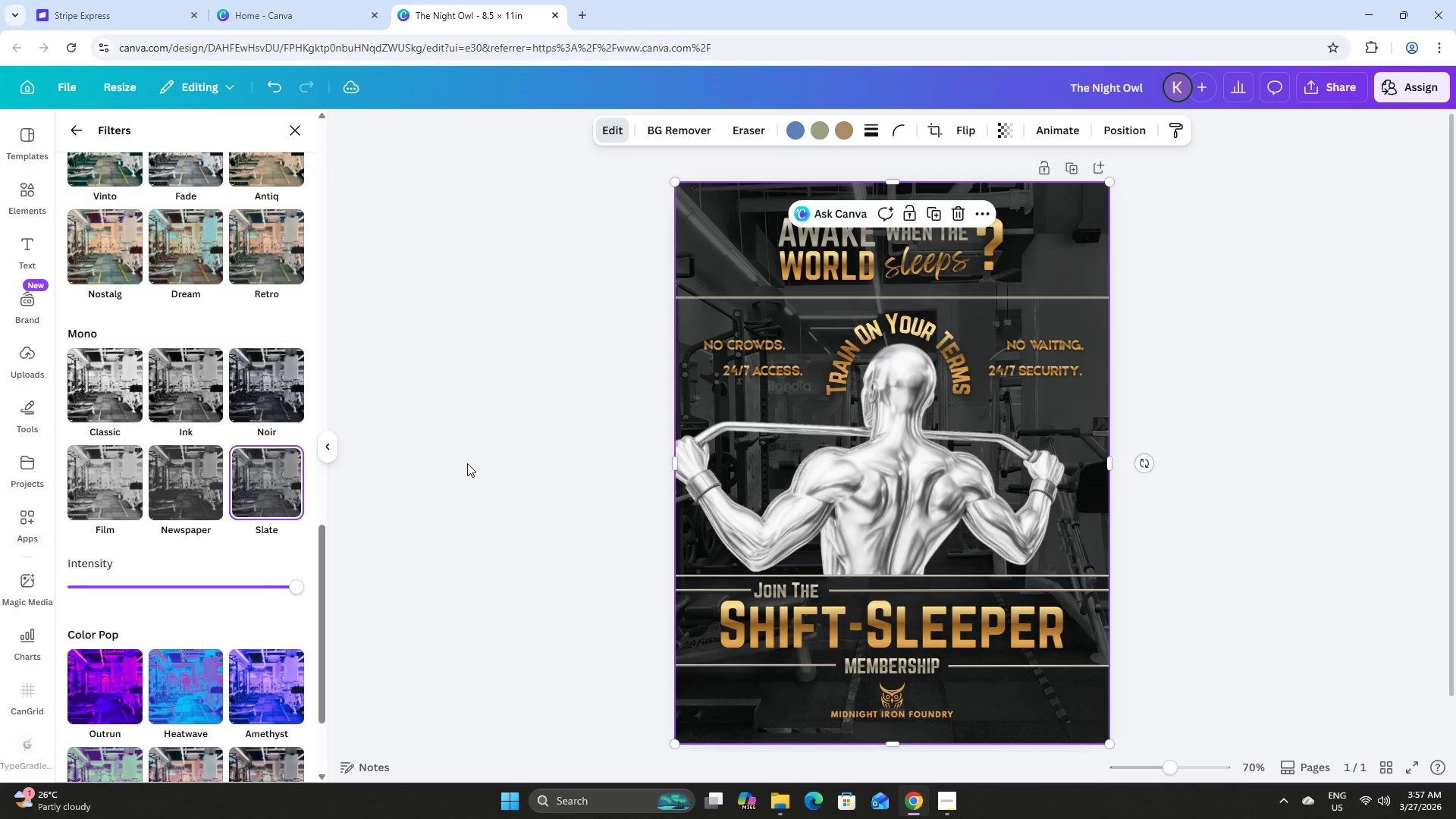 
scroll: coordinate [569, 445], scroll_direction: up, amount: 1.0
 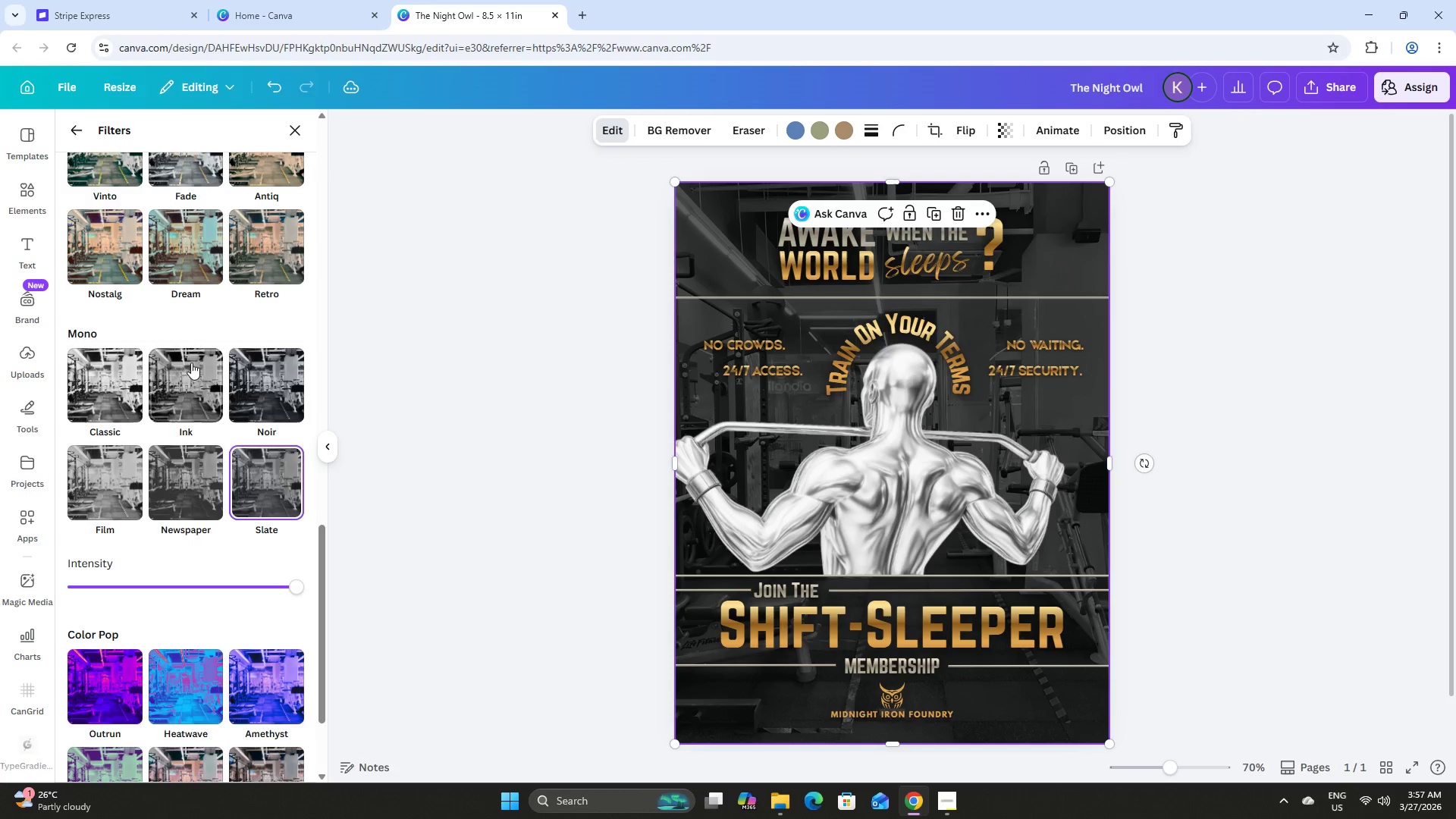 
left_click([192, 377])
 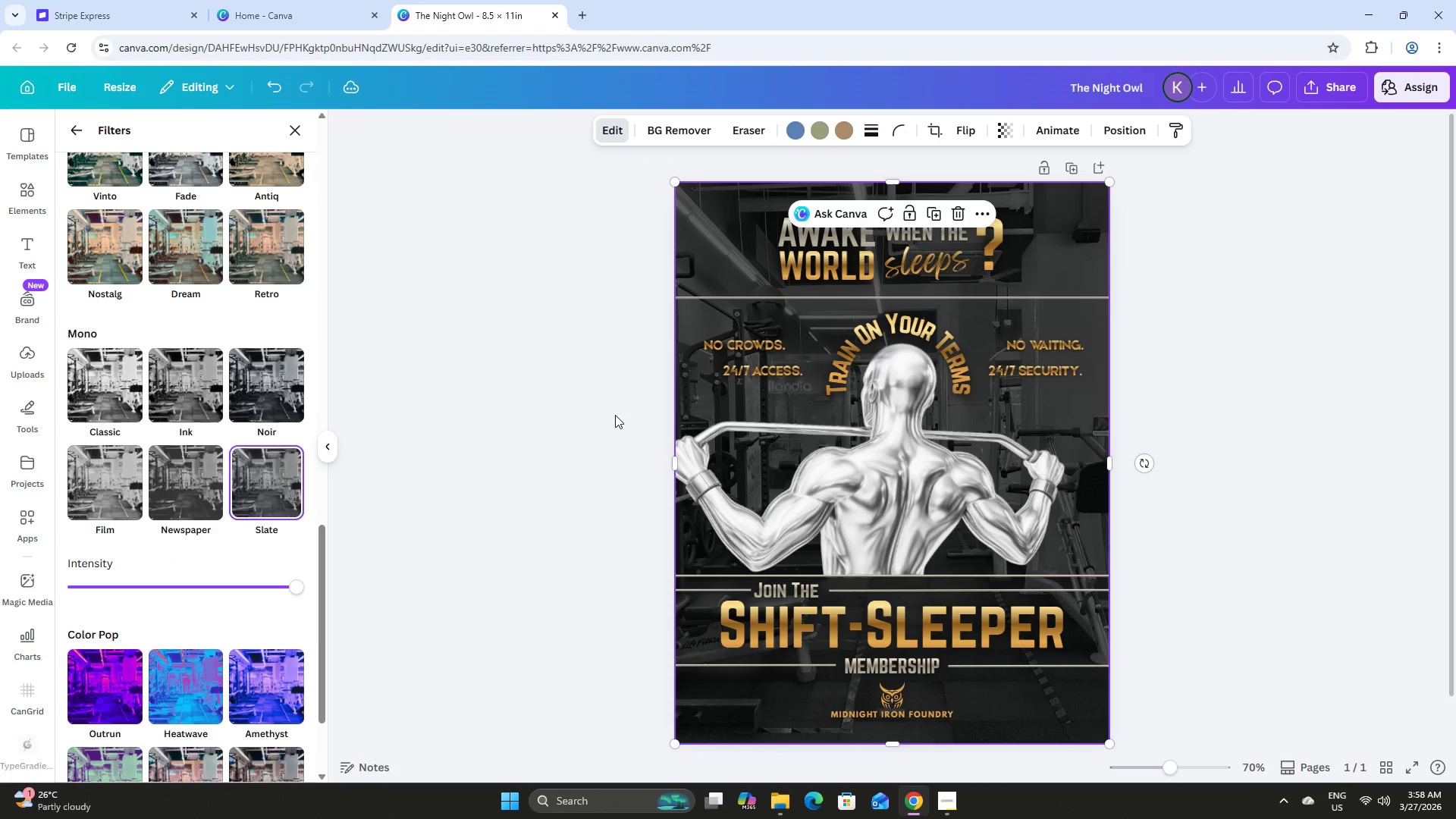 
double_click([601, 411])
 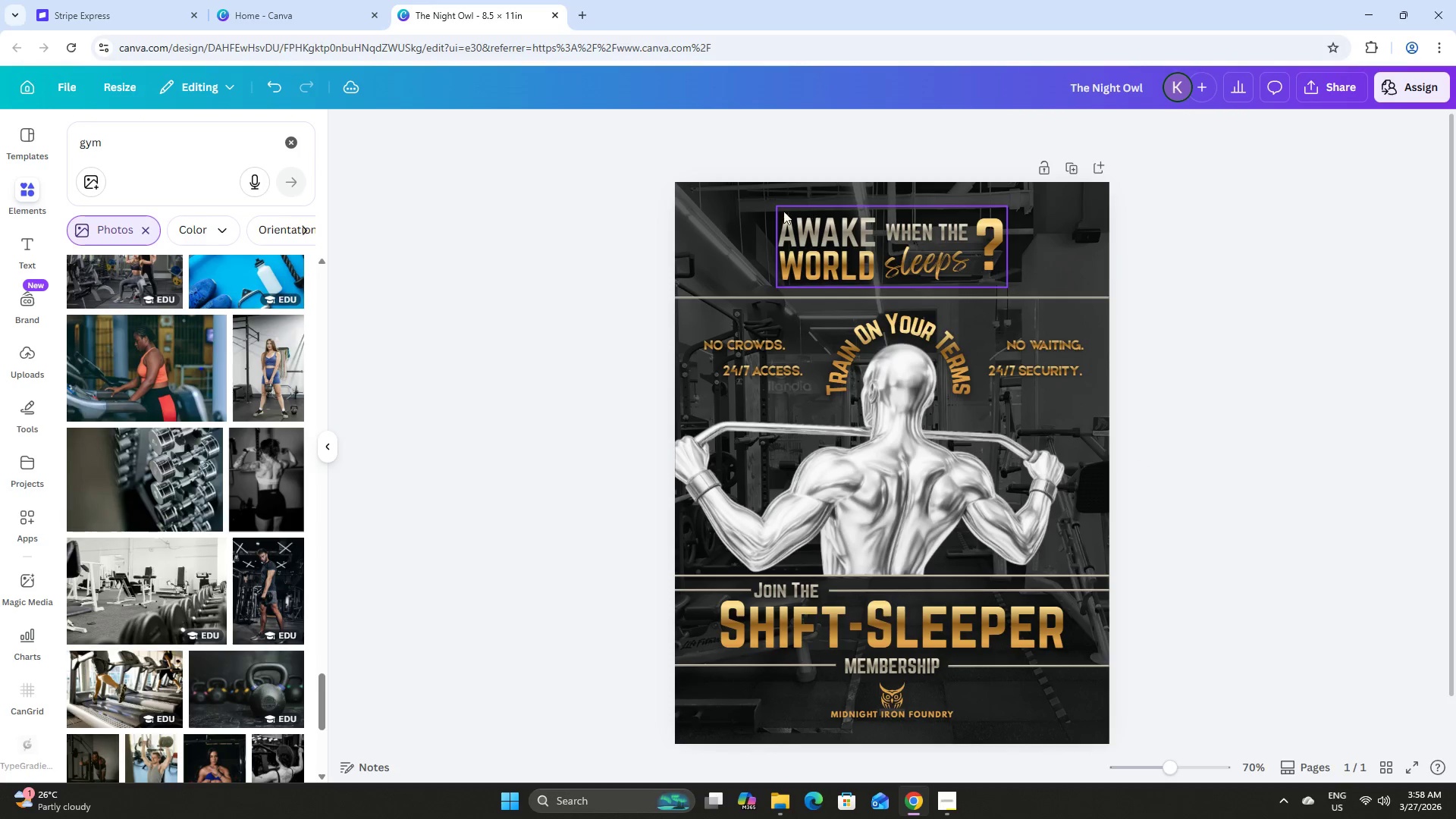 
left_click([688, 207])
 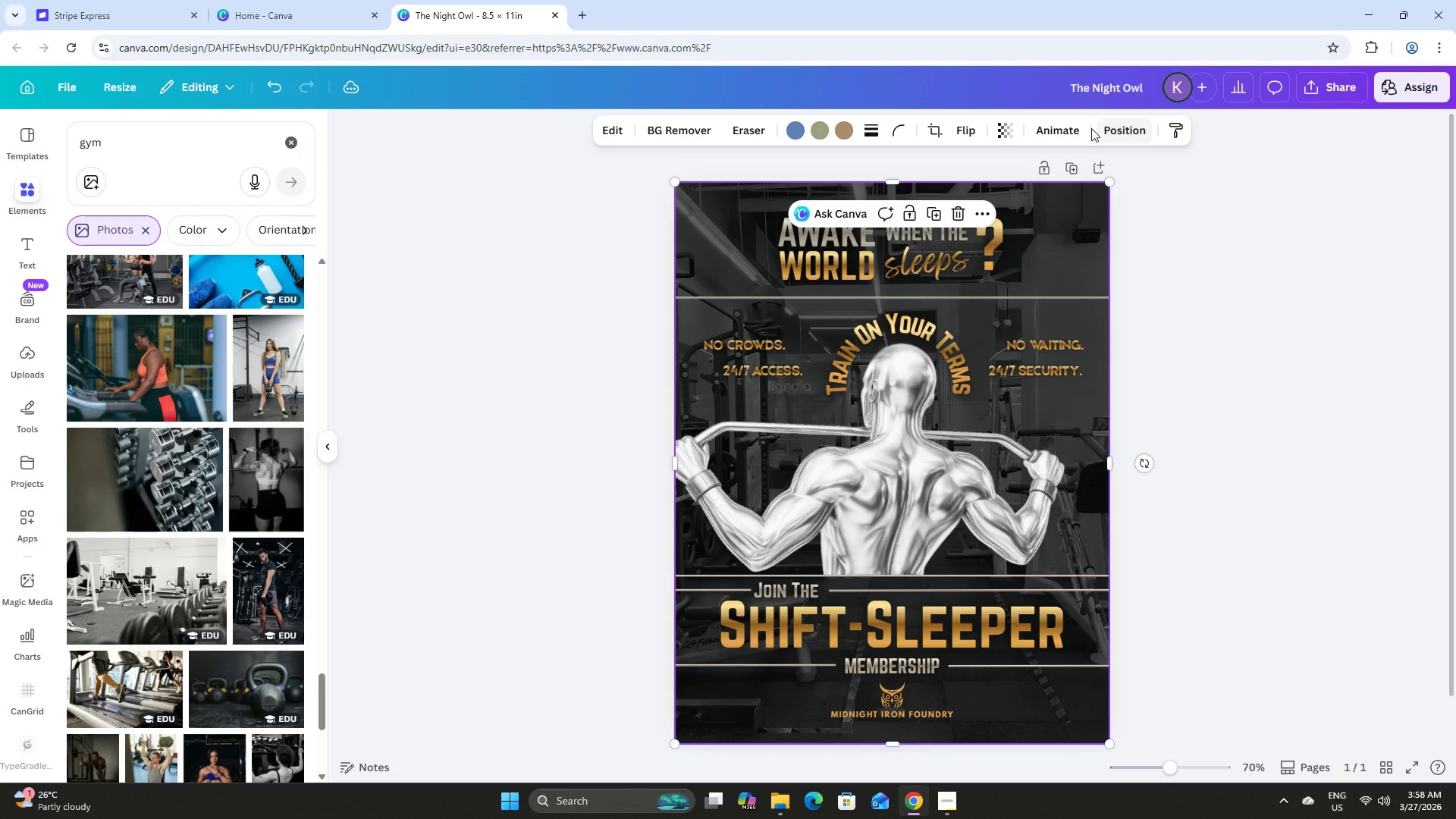 
left_click([1006, 125])
 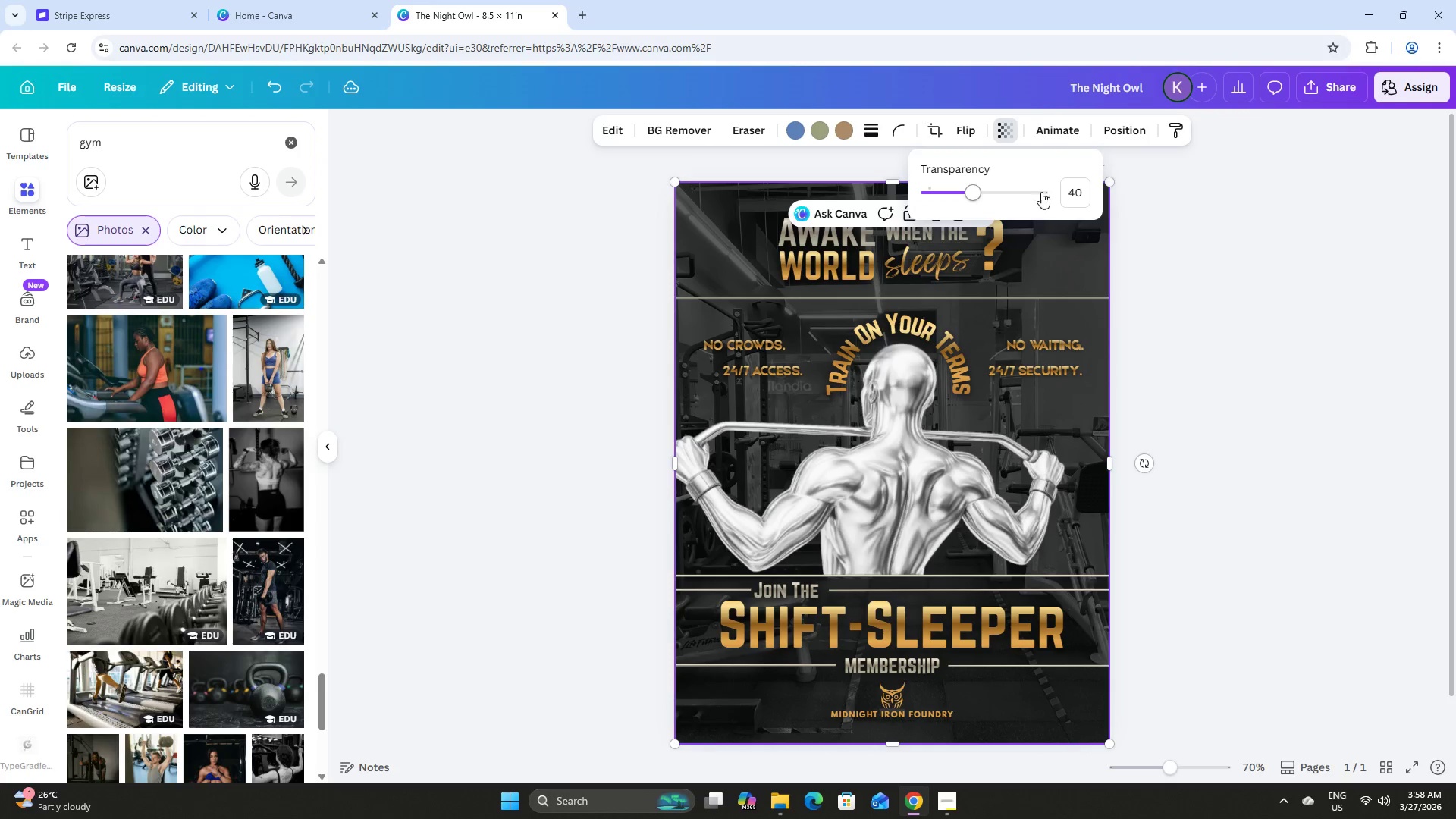 
left_click([1063, 196])
 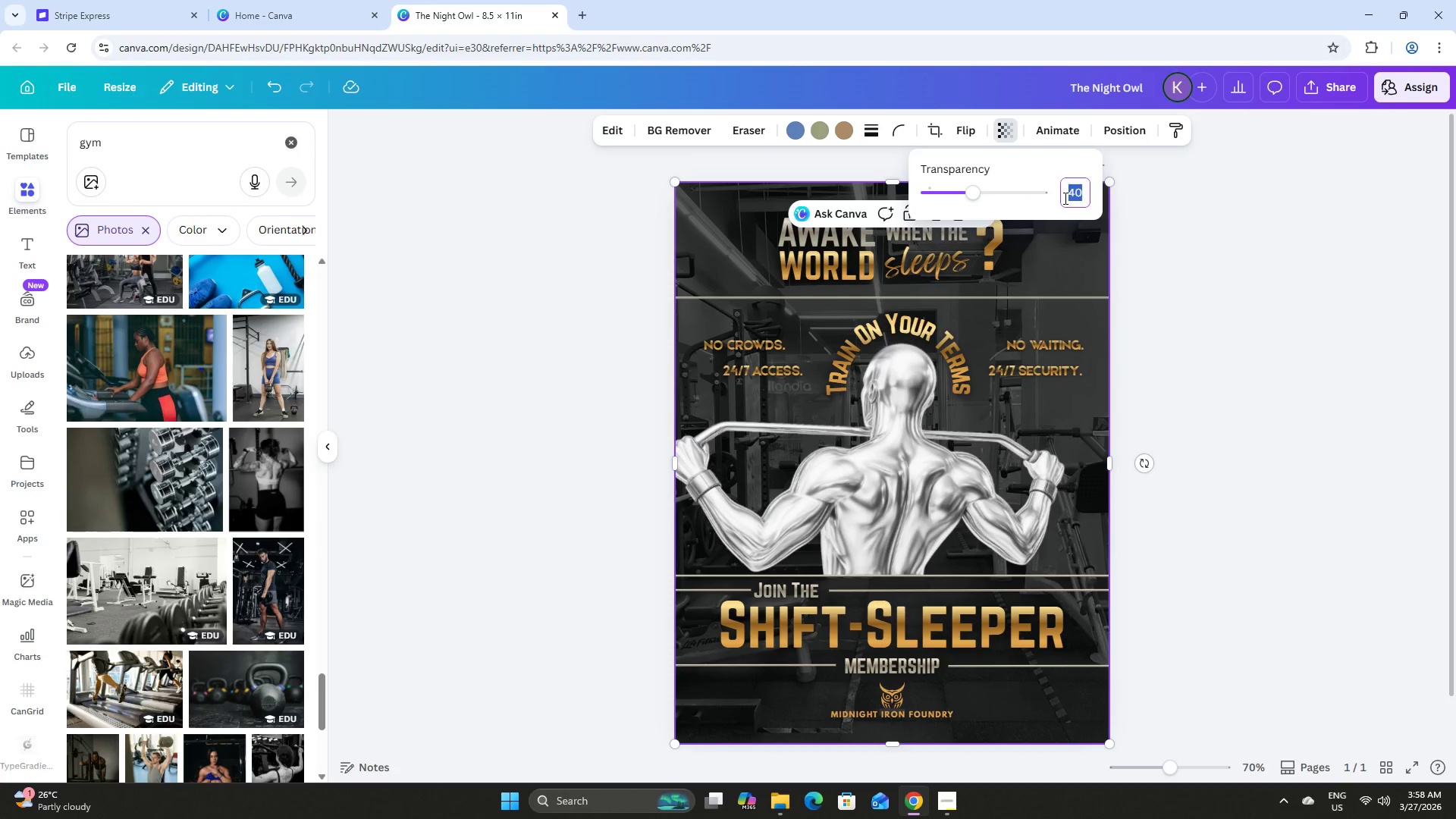 
key(Numpad5)
 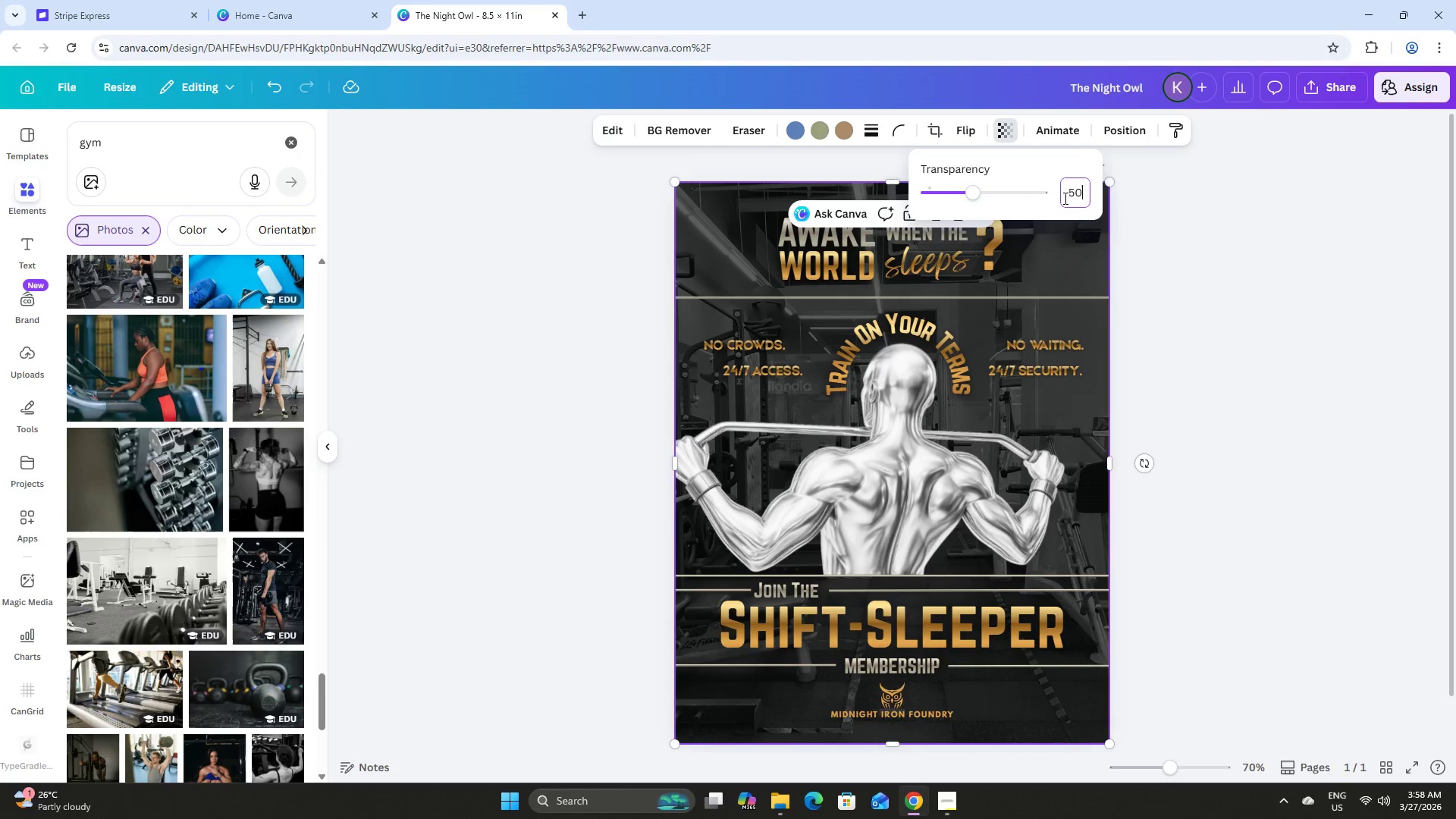 
key(Numpad0)
 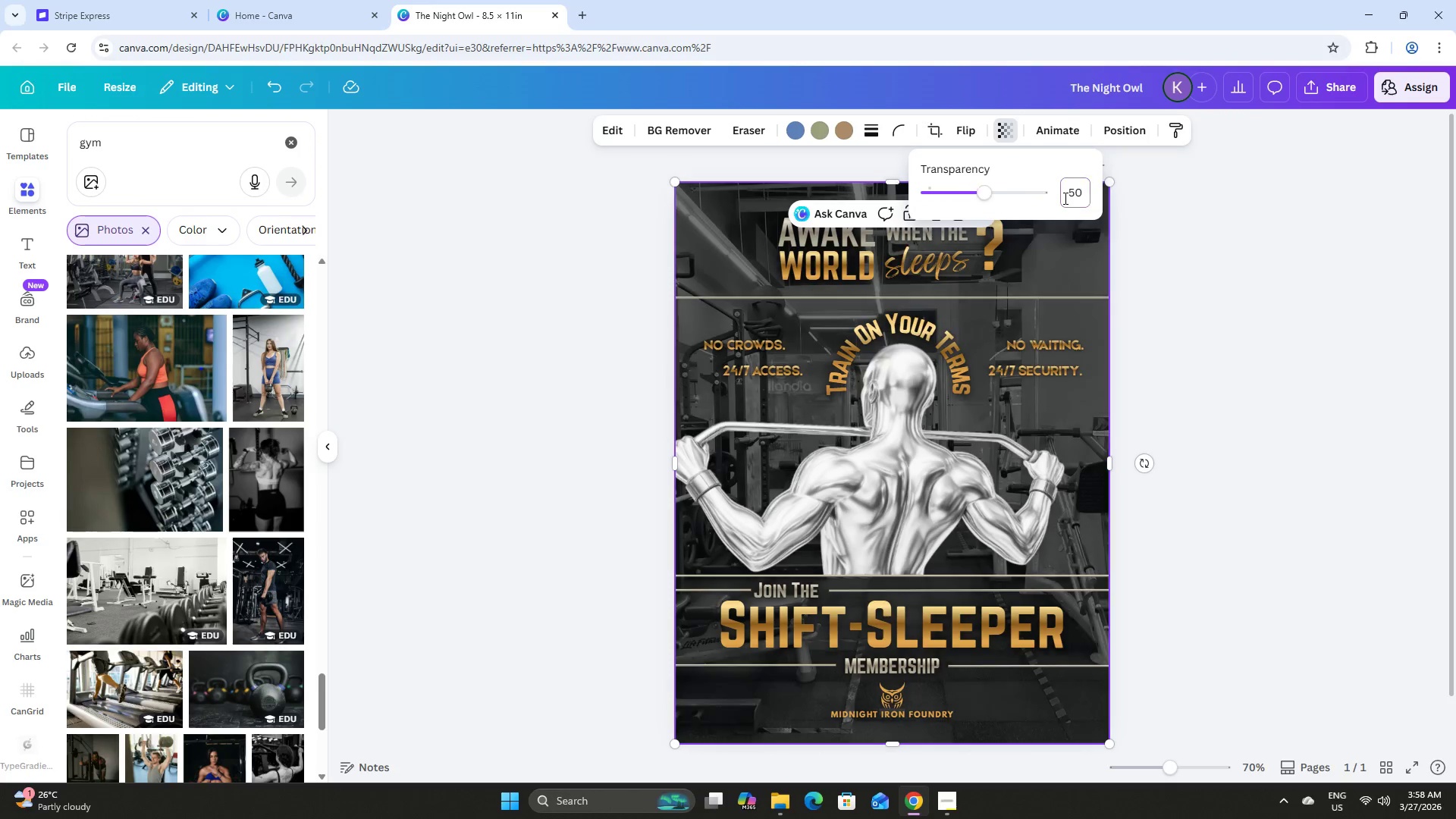 
key(NumpadEnter)
 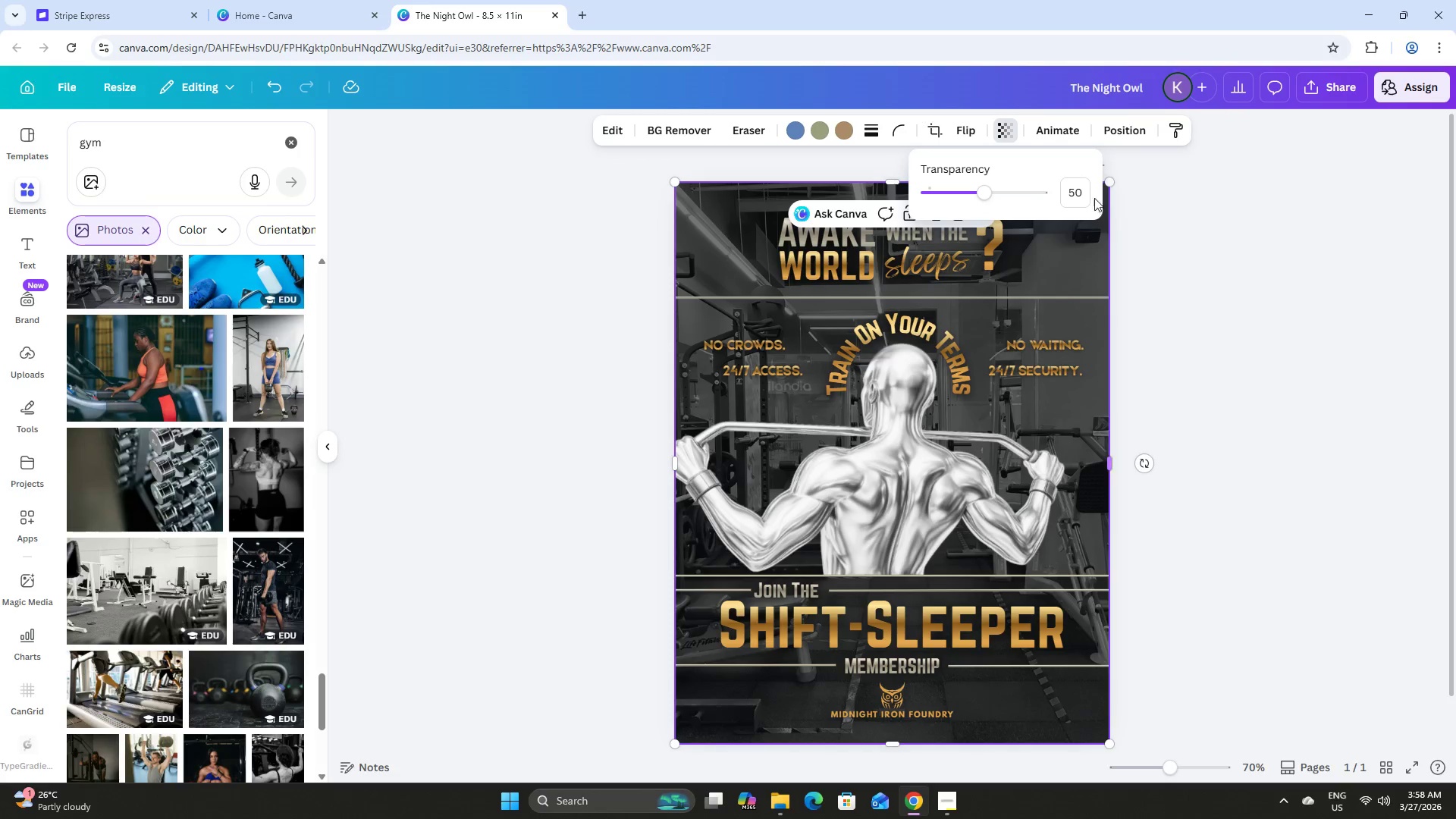 
left_click([1081, 196])
 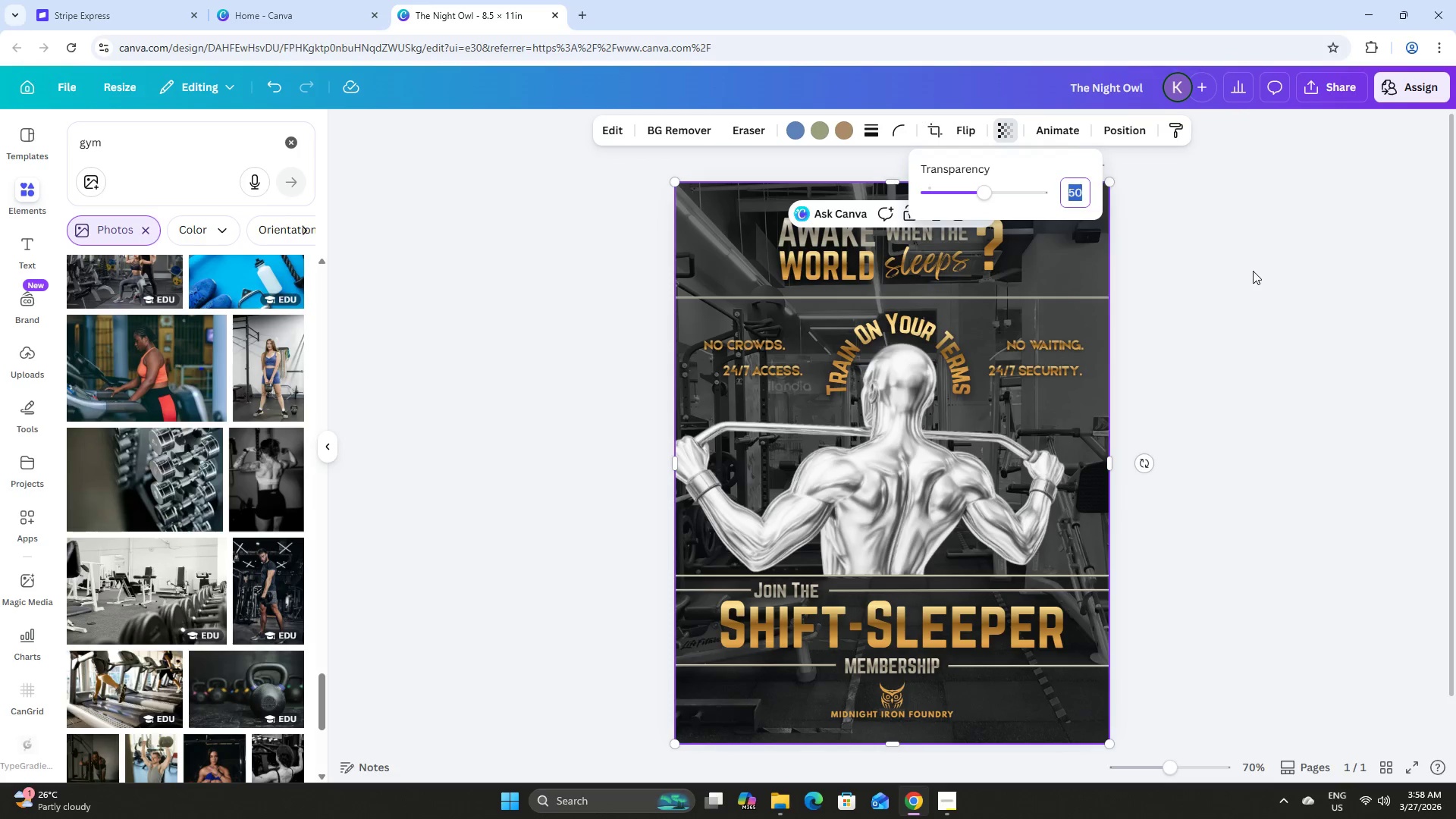 
left_click([1253, 271])
 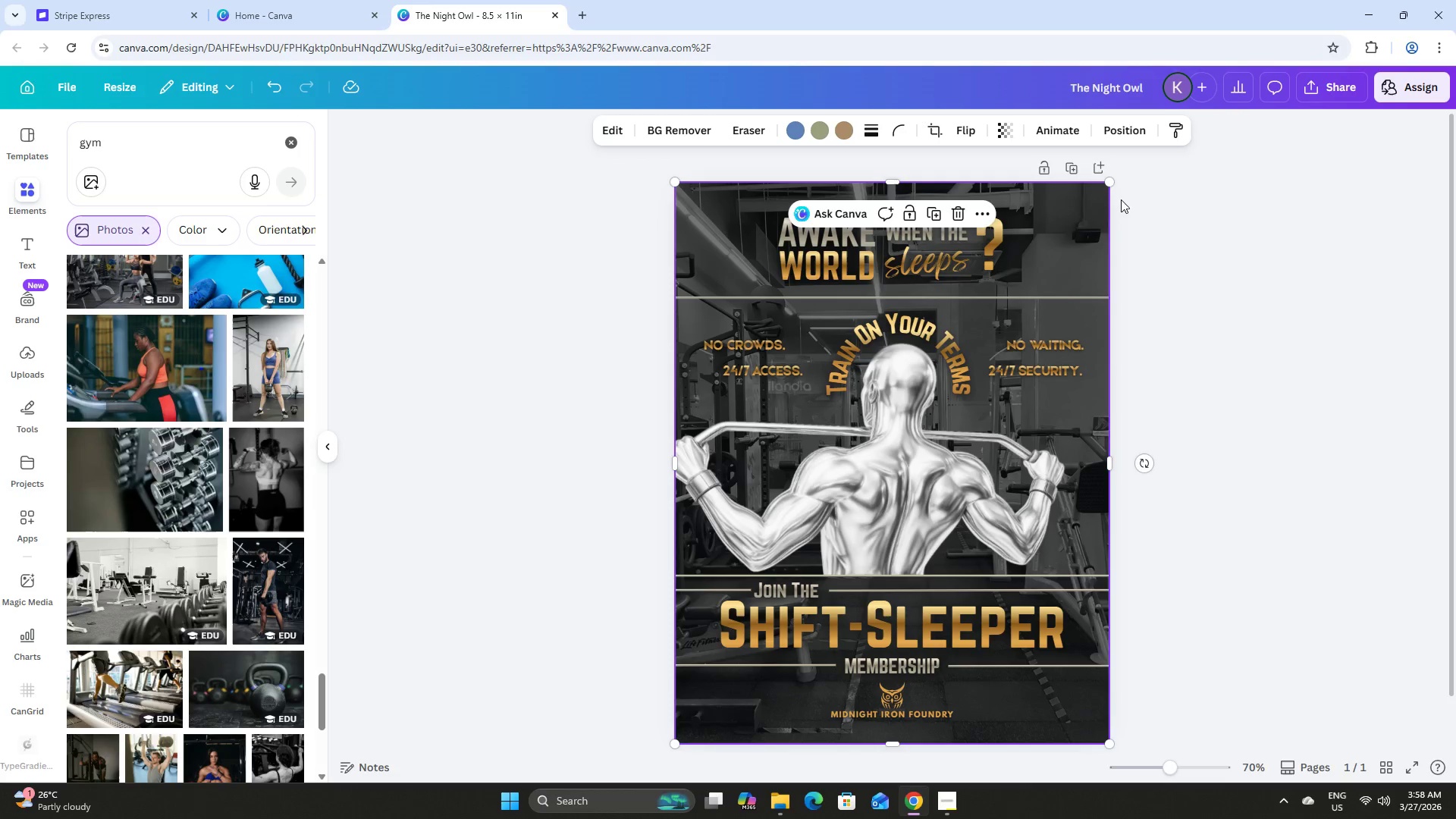 
left_click([1189, 292])
 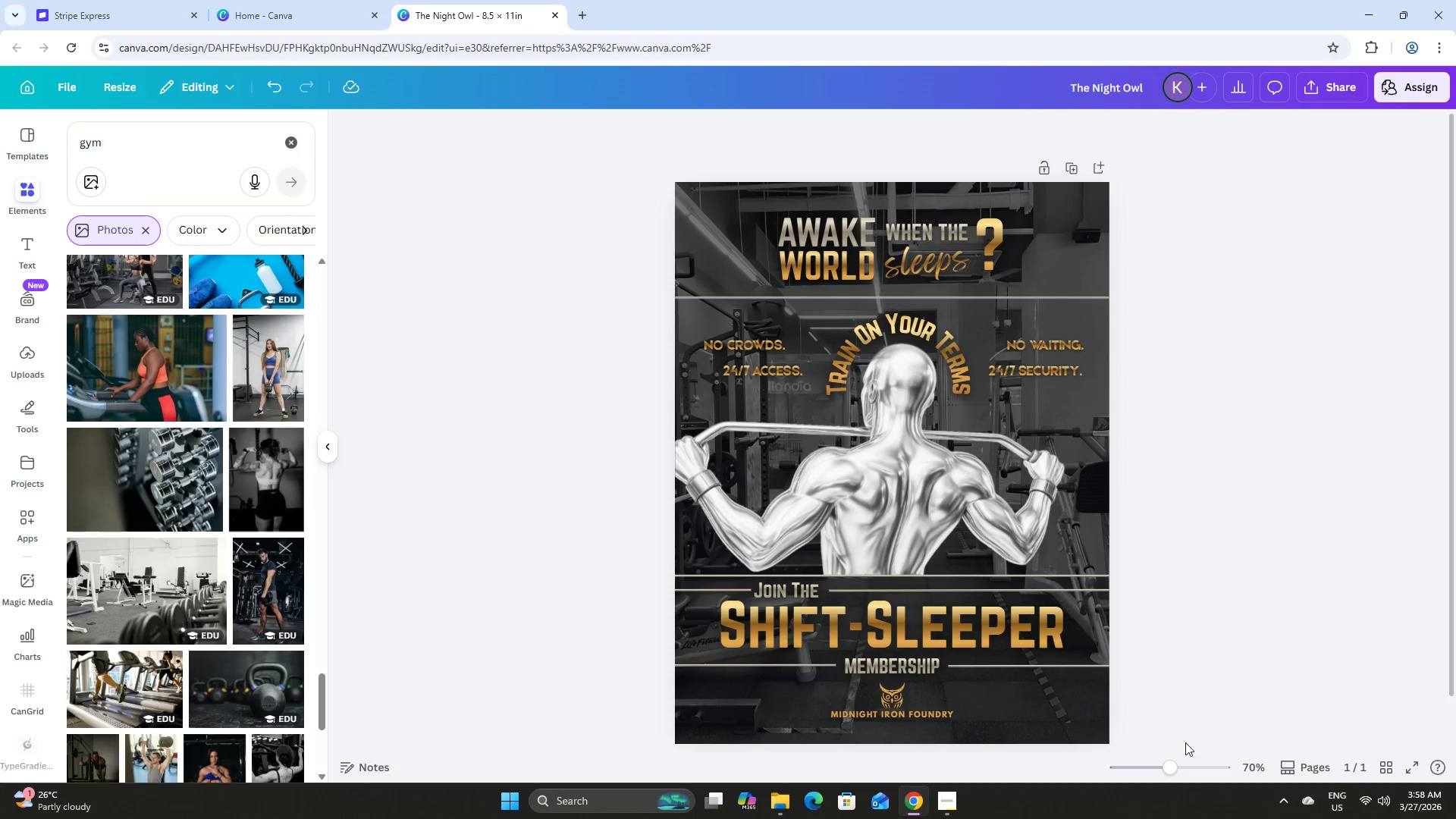 
left_click_drag(start_coordinate=[1170, 757], to_coordinate=[1178, 764])
 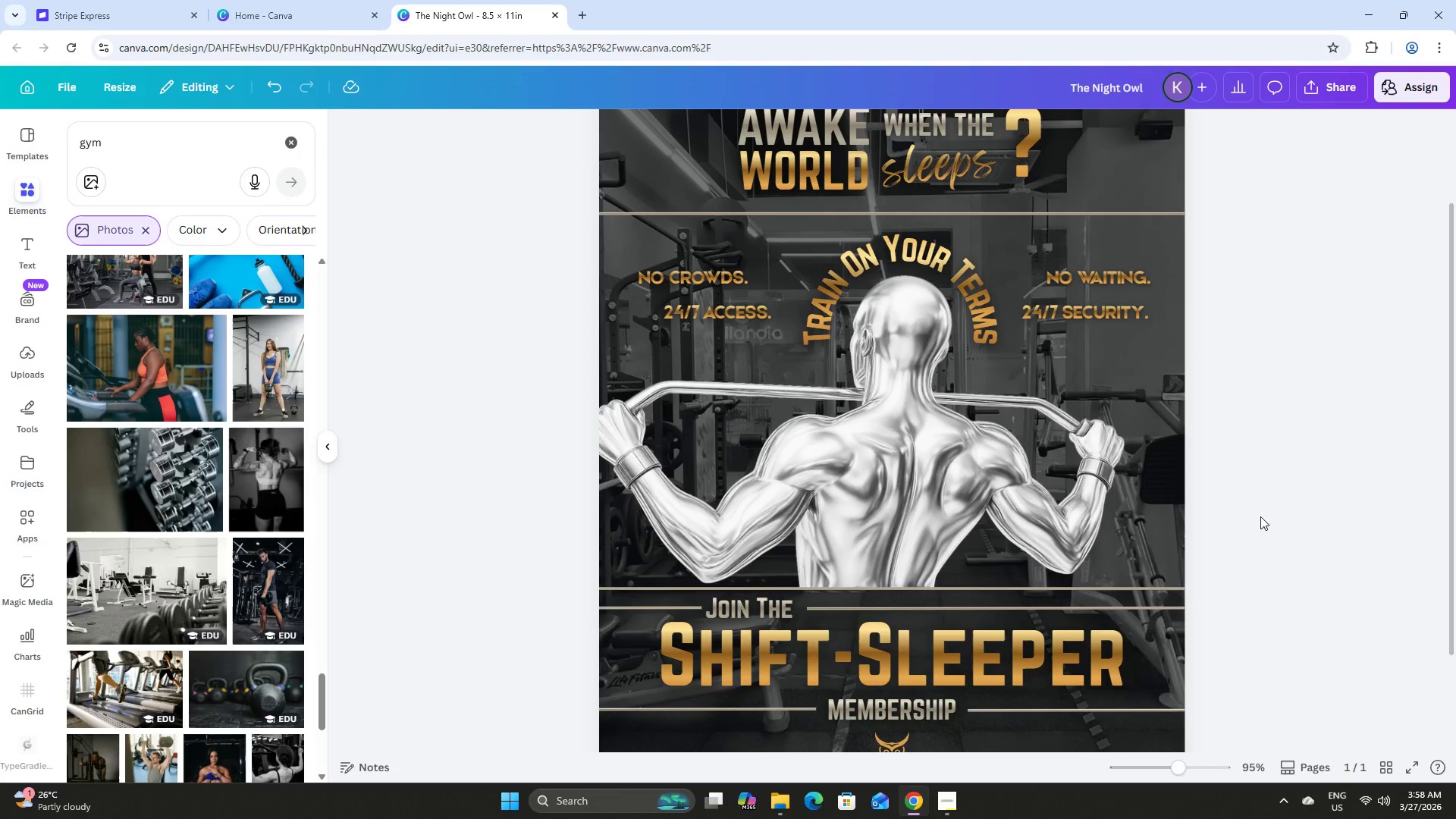 
scroll: coordinate [1241, 481], scroll_direction: up, amount: 9.0
 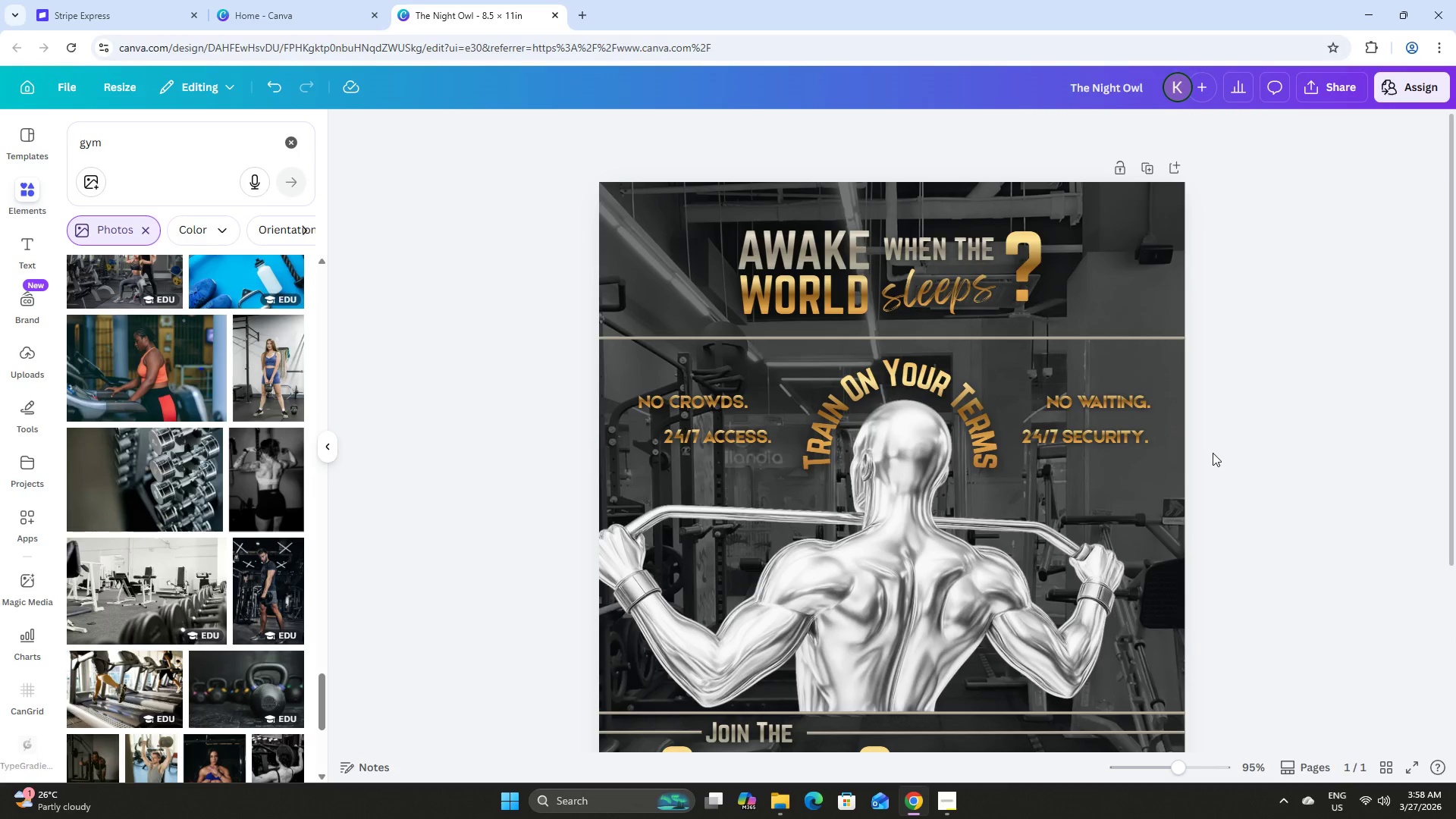 
scroll: coordinate [1215, 447], scroll_direction: down, amount: 1.0
 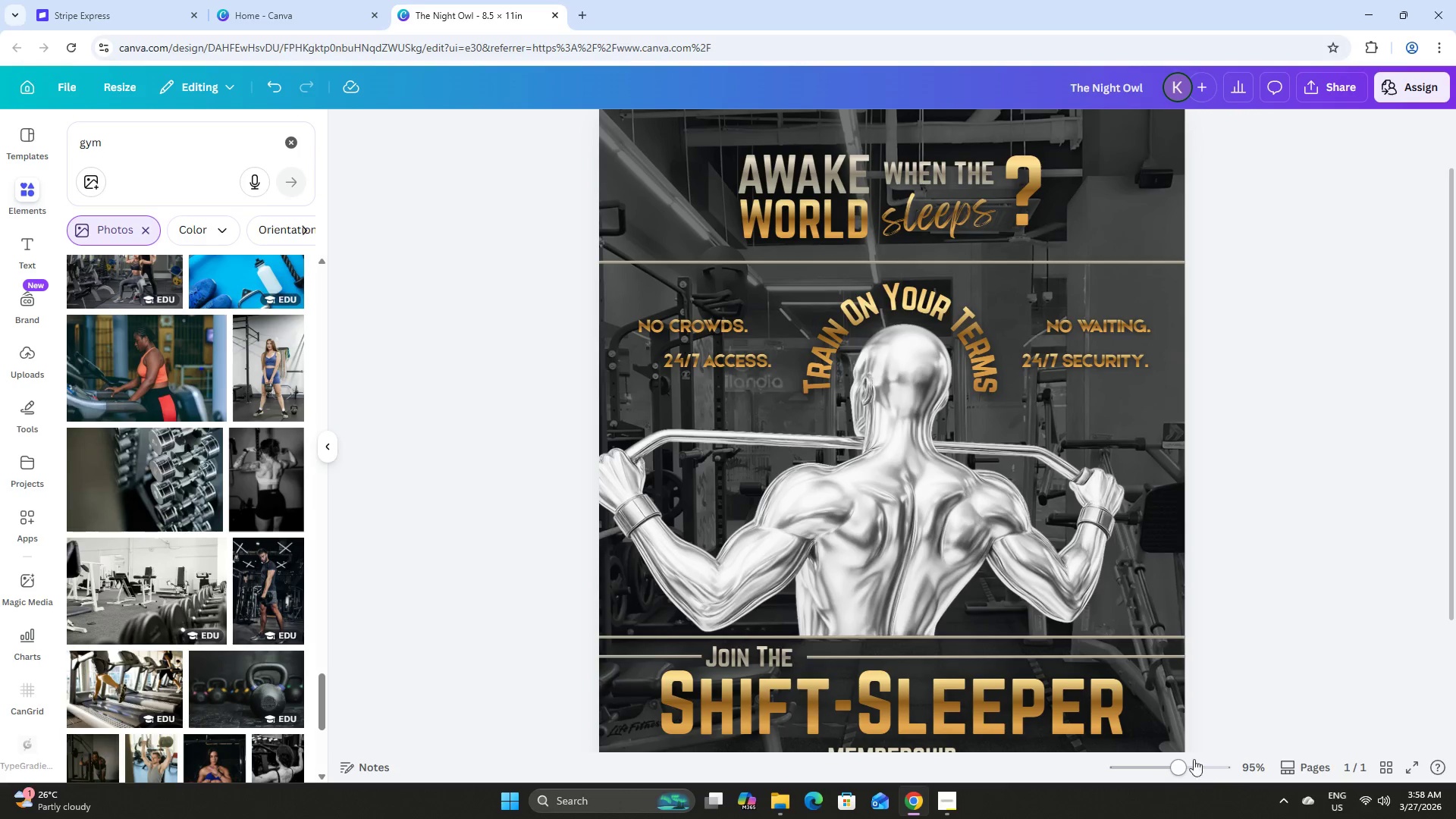 
left_click_drag(start_coordinate=[1179, 762], to_coordinate=[1172, 755])
 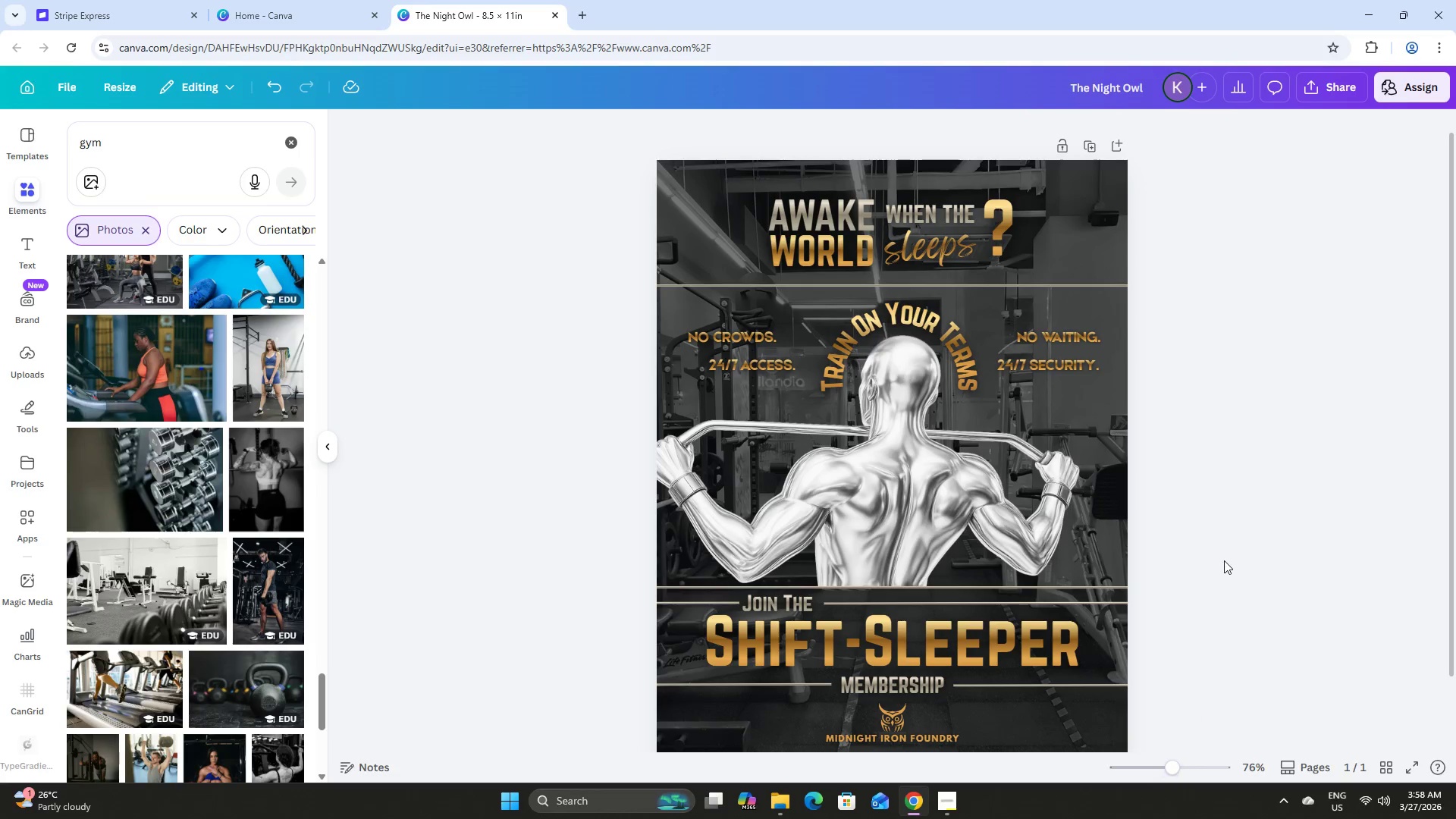 
scroll: coordinate [1224, 558], scroll_direction: down, amount: 3.0
 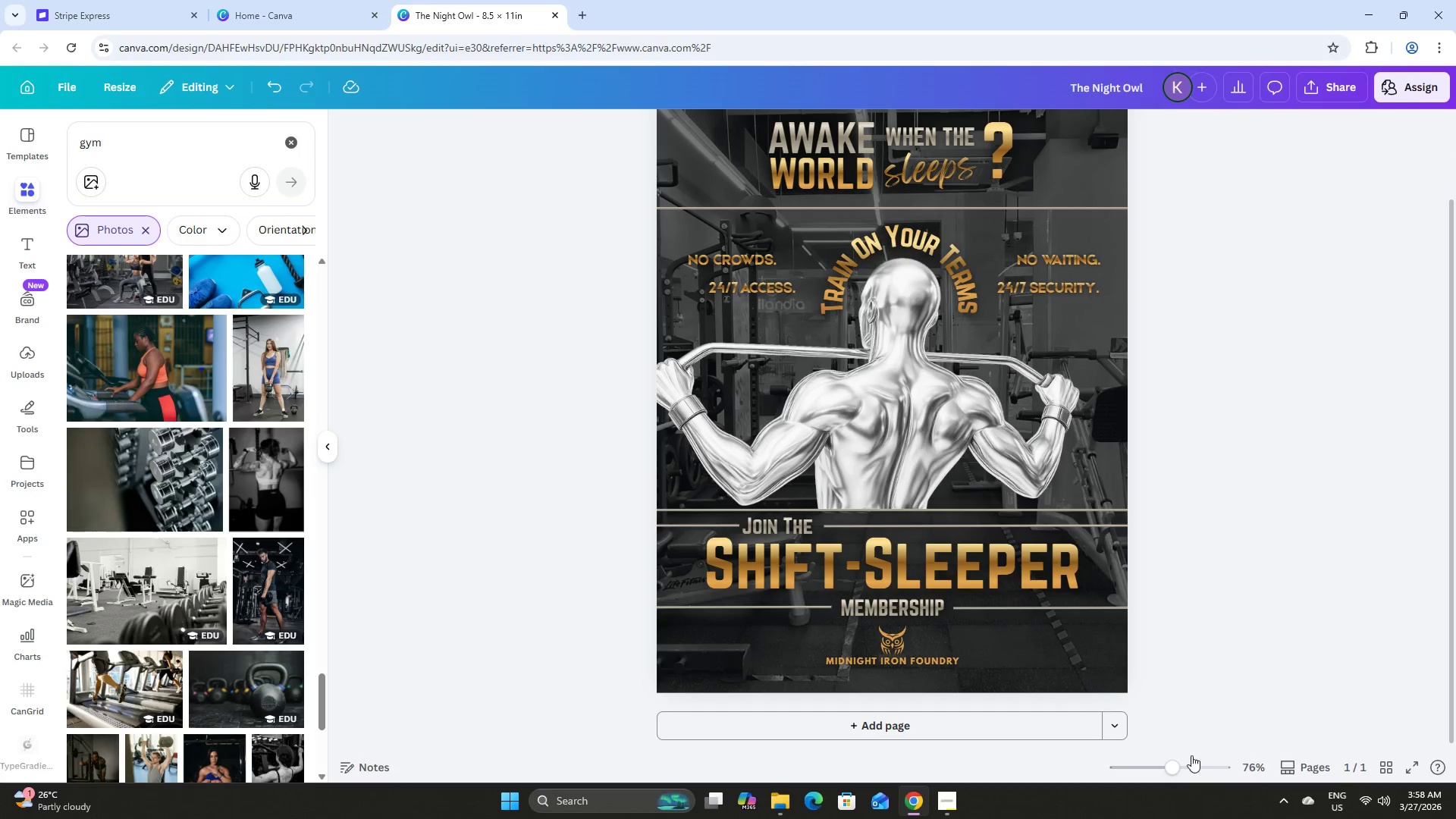 
left_click_drag(start_coordinate=[1175, 764], to_coordinate=[1169, 755])
 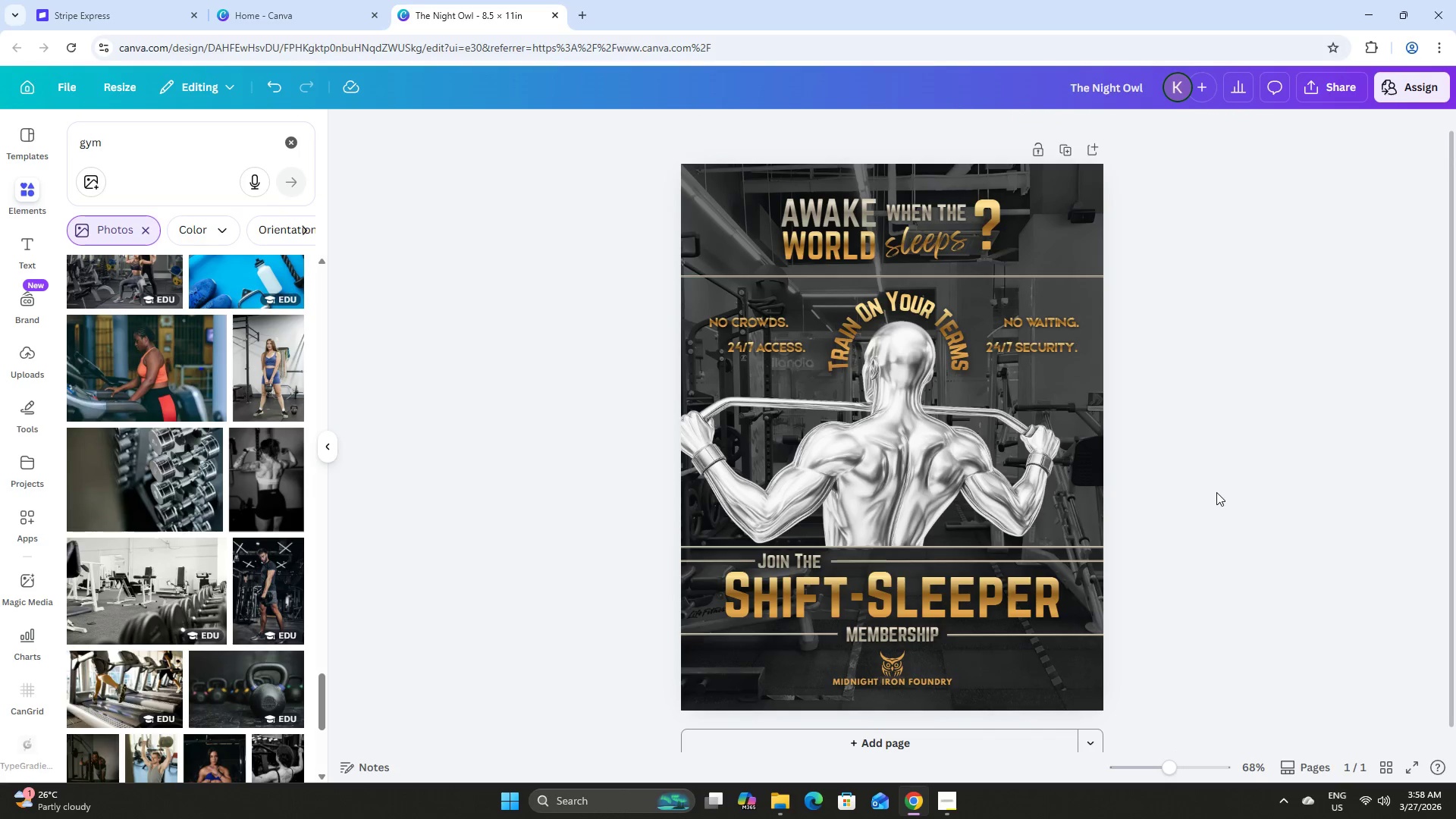 
left_click([1216, 492])
 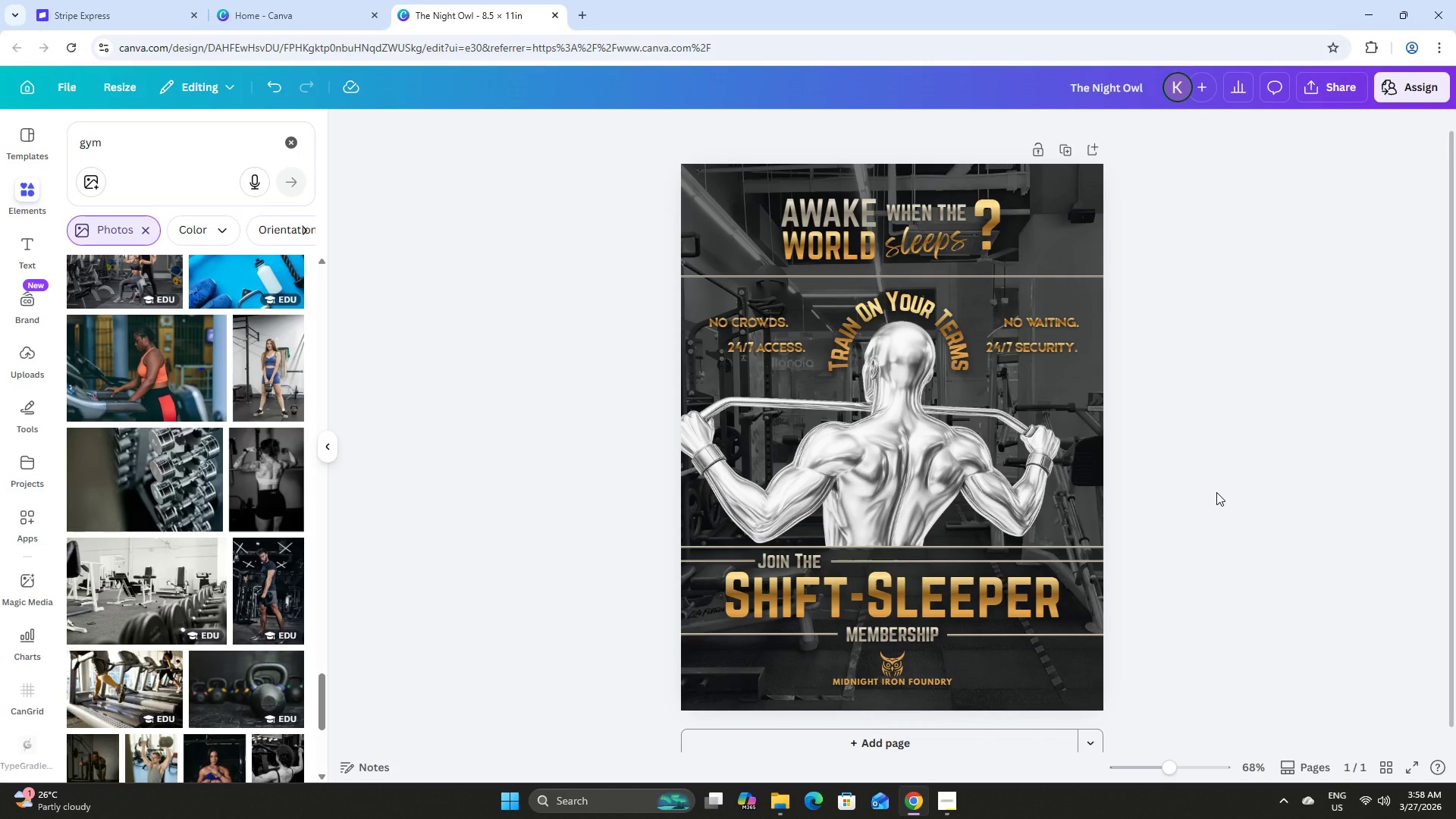 
key(Control+Z)
 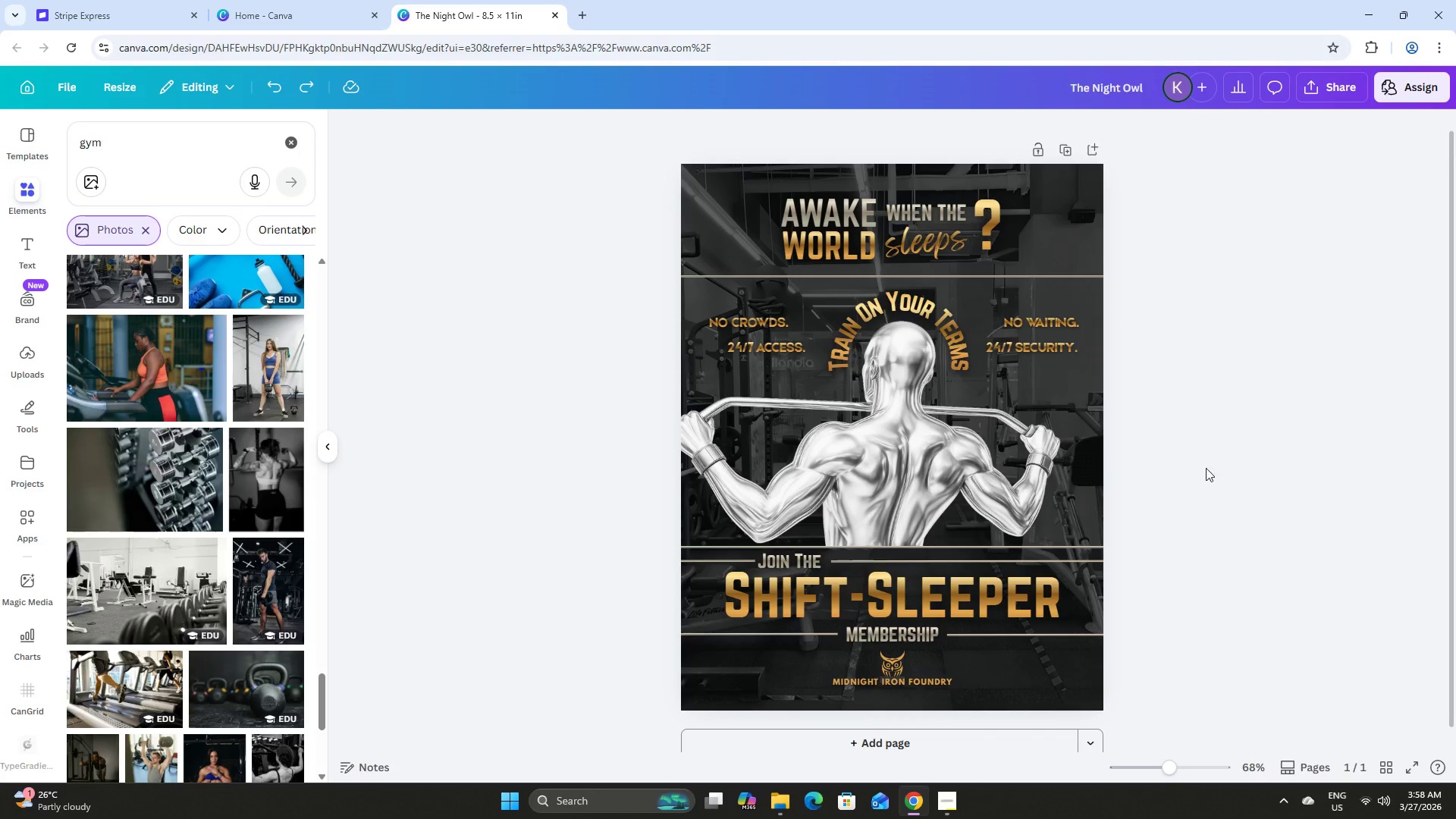 
left_click([1203, 454])
 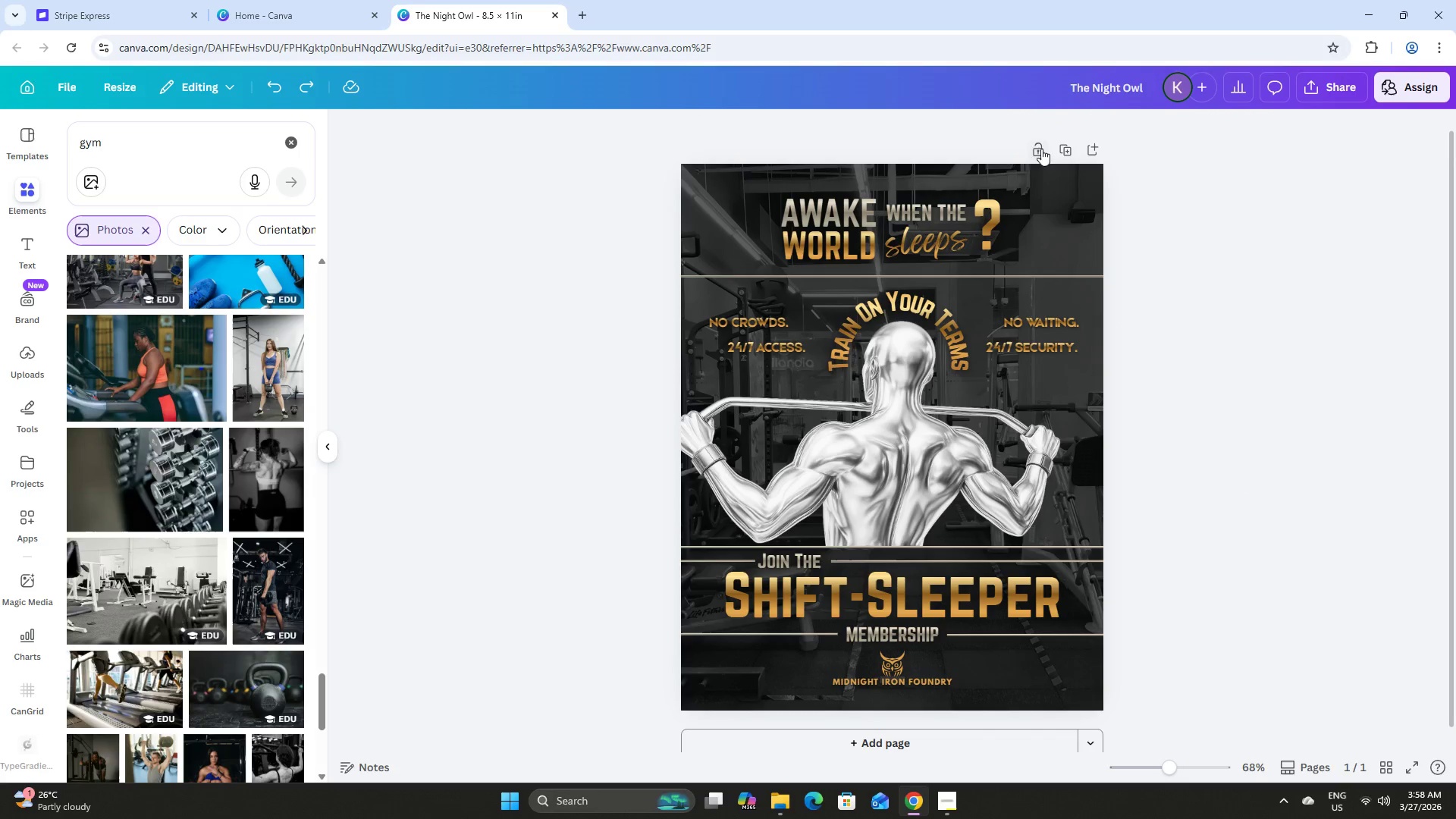 
left_click([1067, 146])
 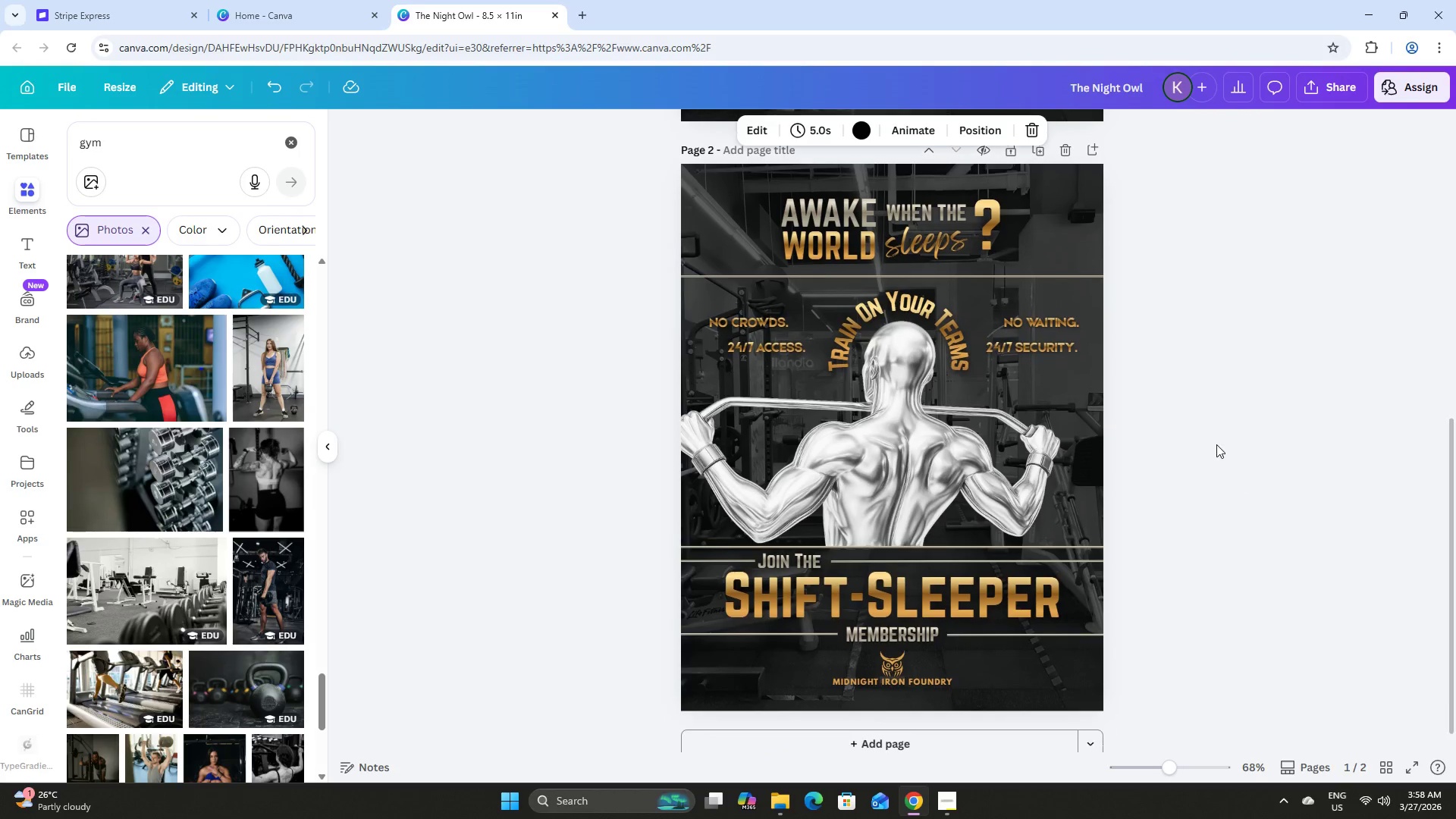 
left_click([1207, 428])